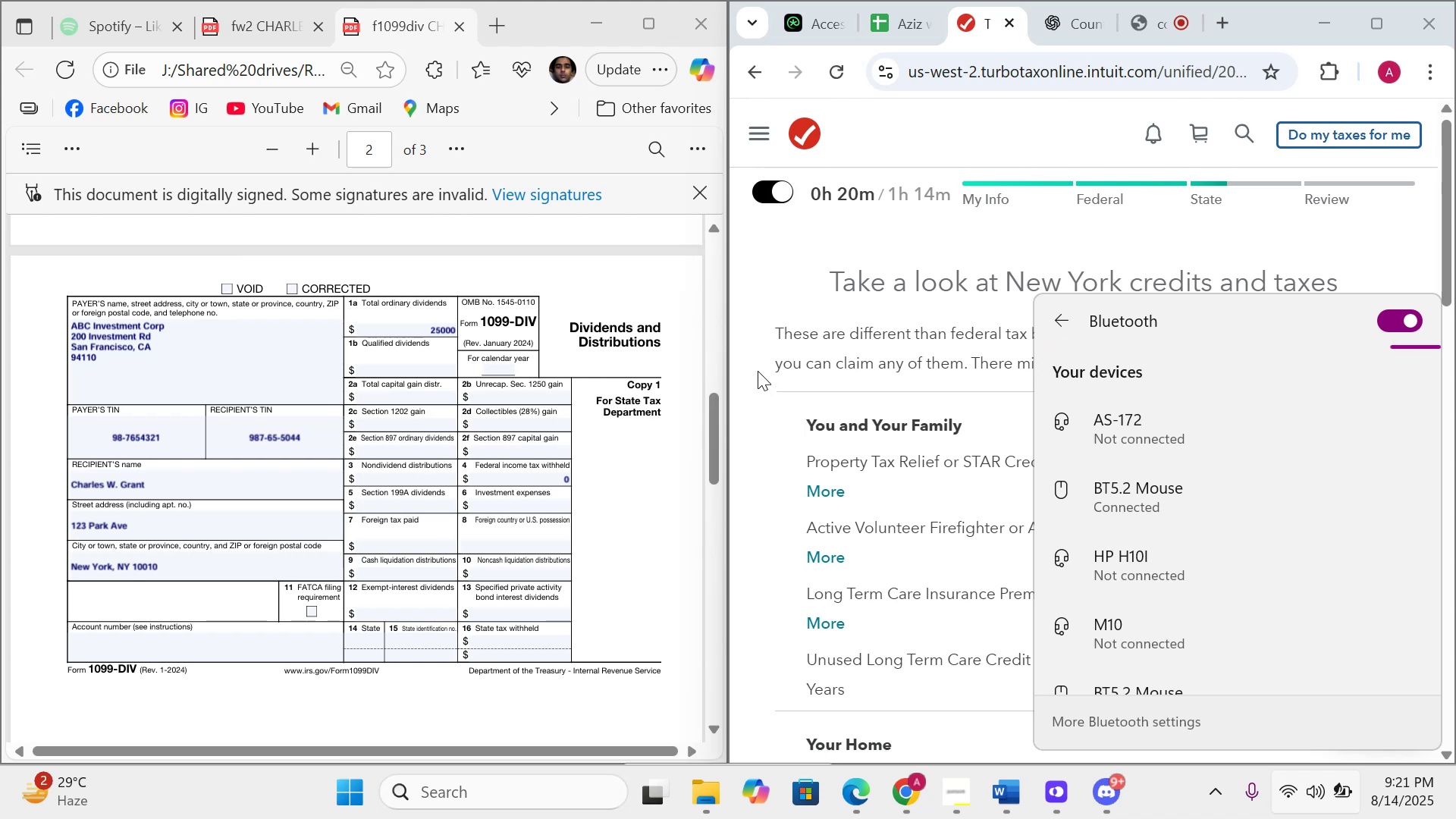 
key(VolumeUp)
 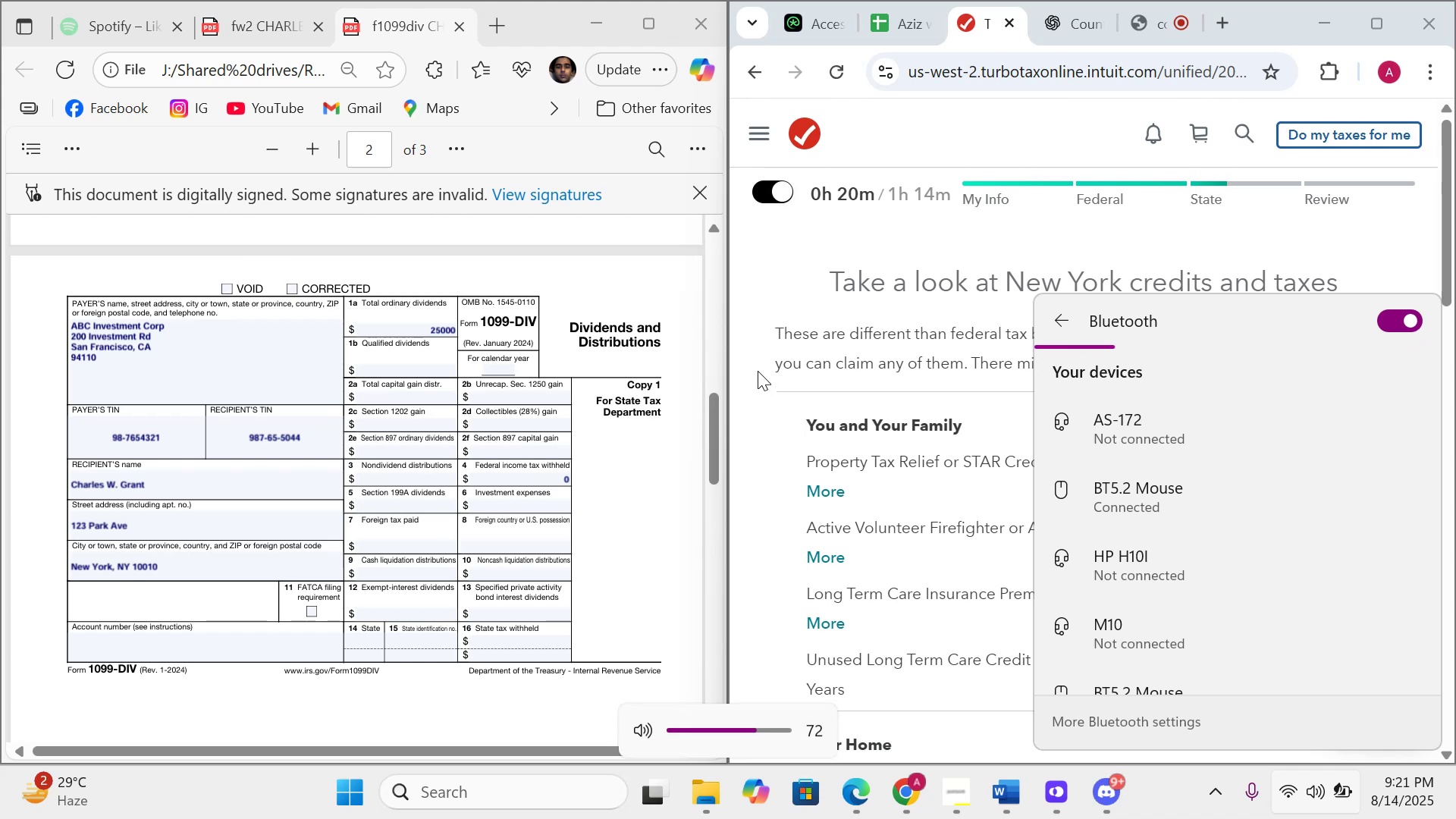 
key(VolumeUp)
 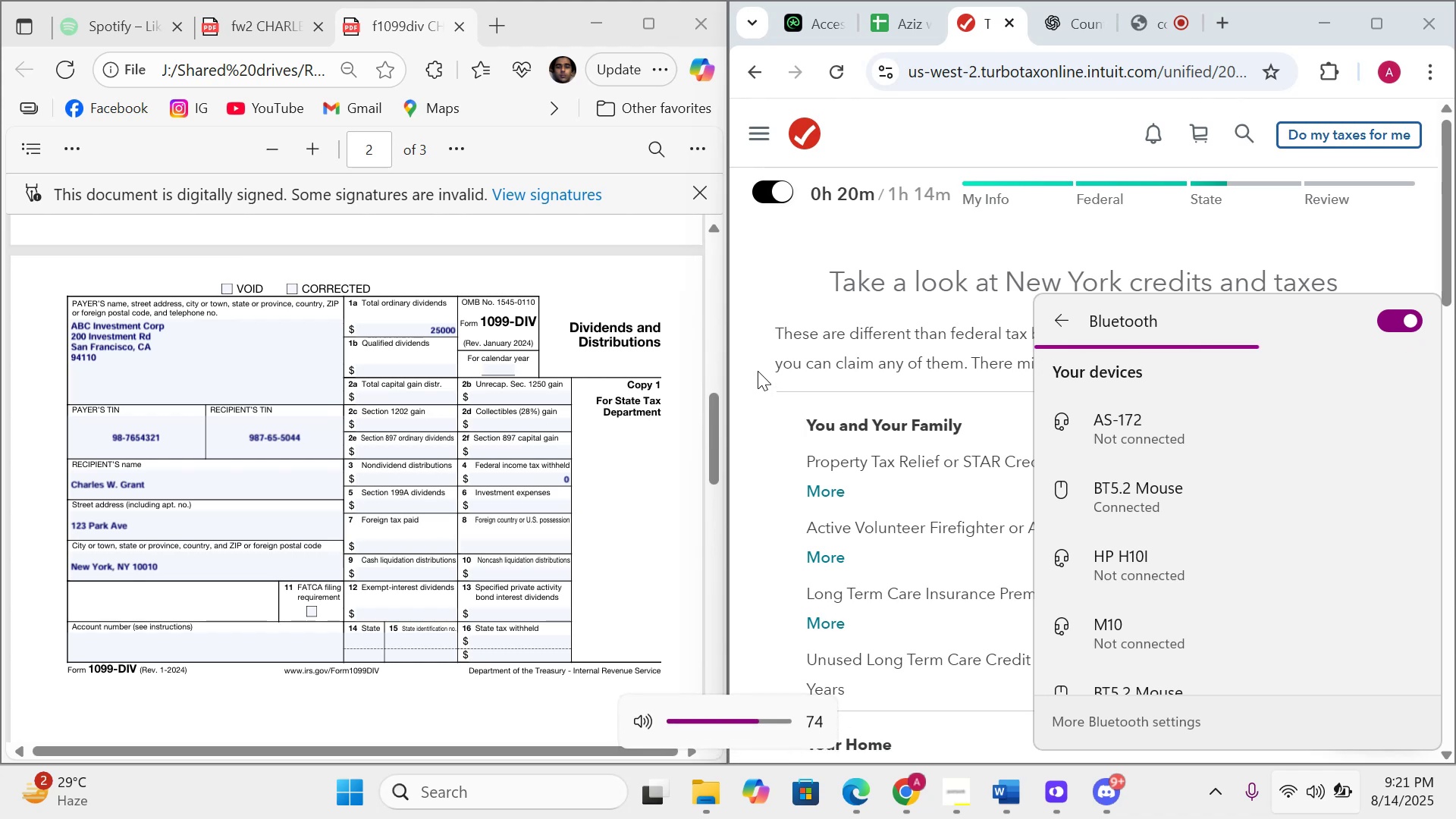 
key(VolumeUp)
 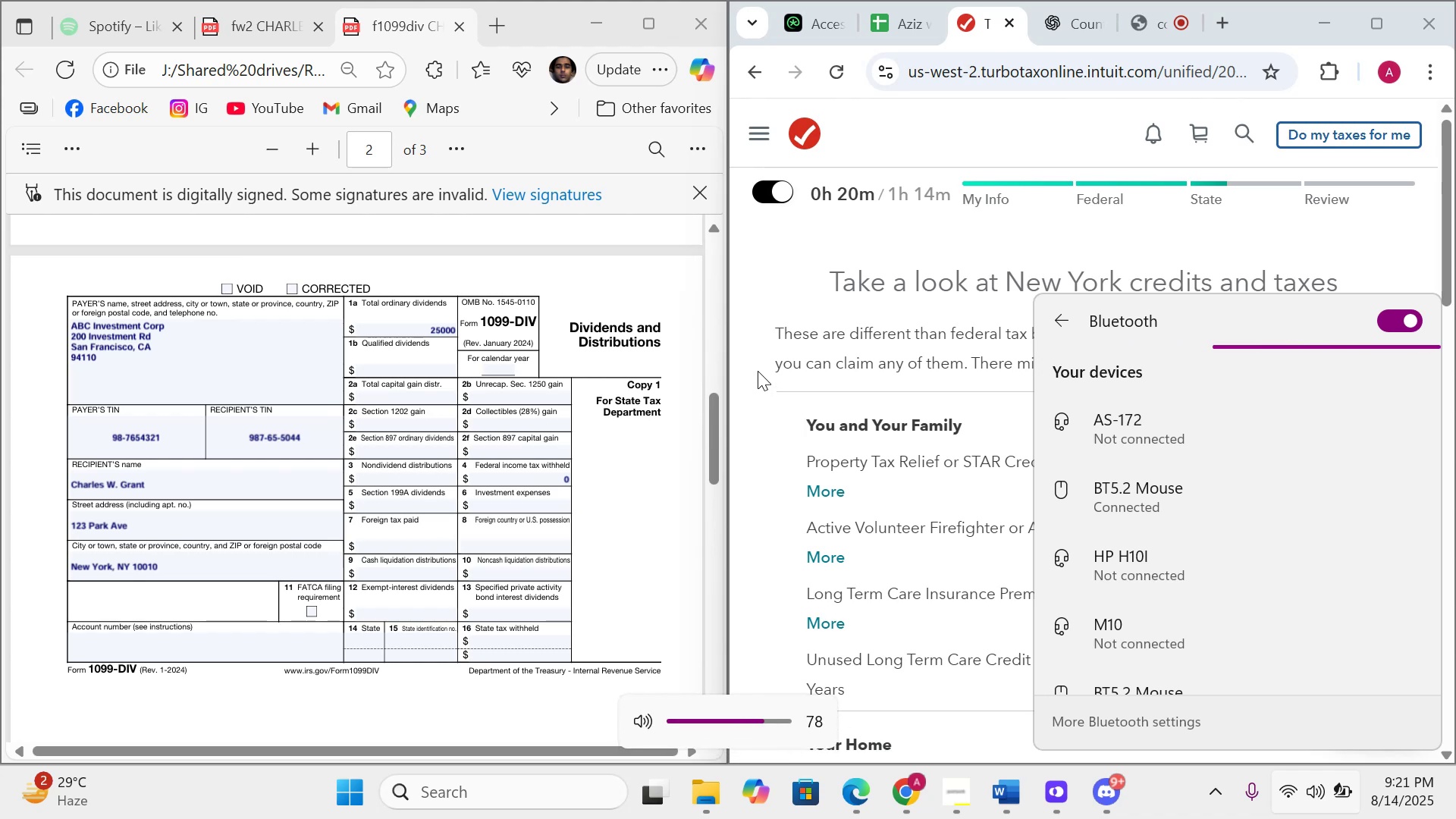 
key(VolumeUp)
 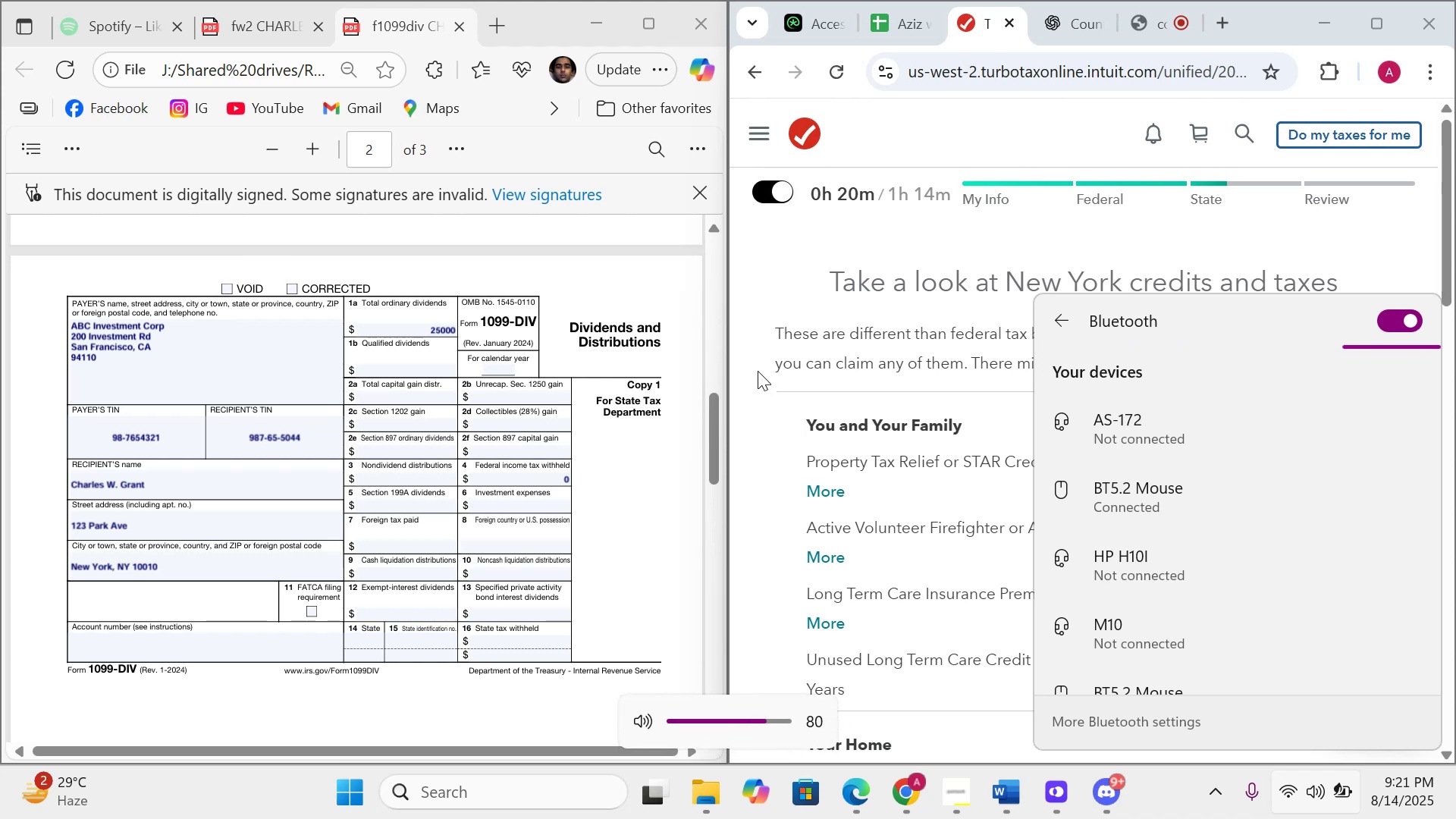 
key(VolumeUp)
 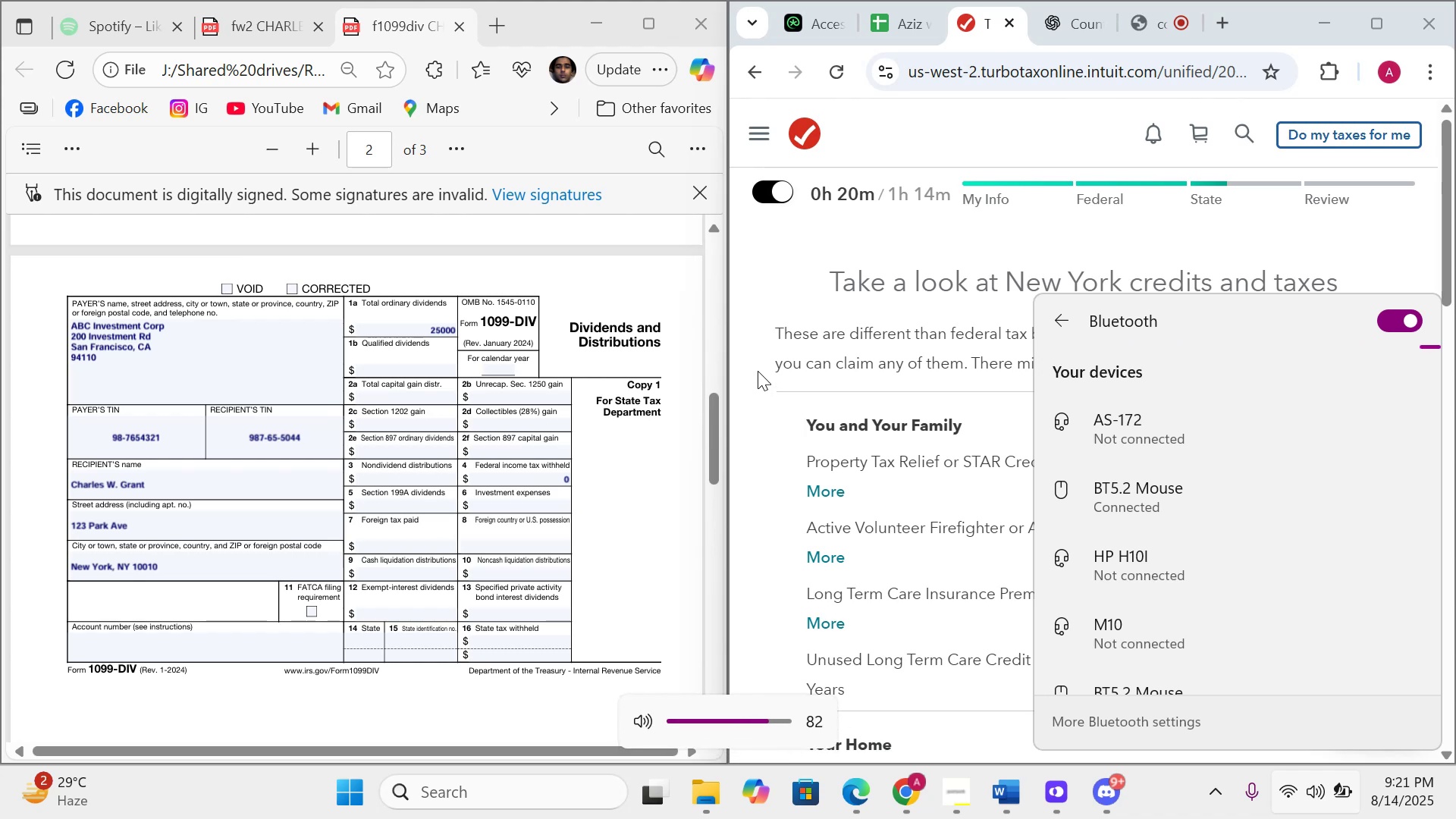 
key(VolumeUp)
 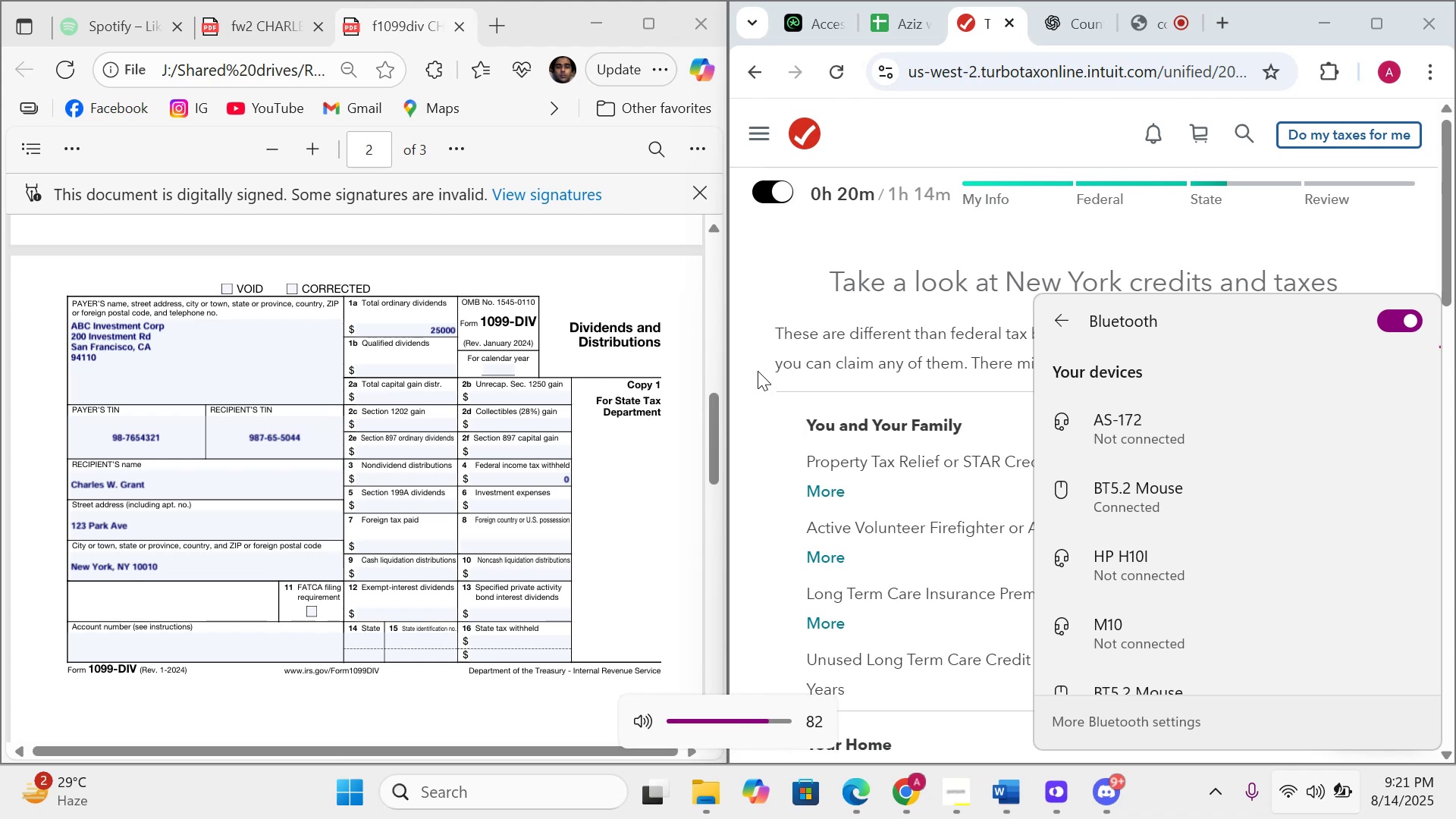 
key(VolumeUp)
 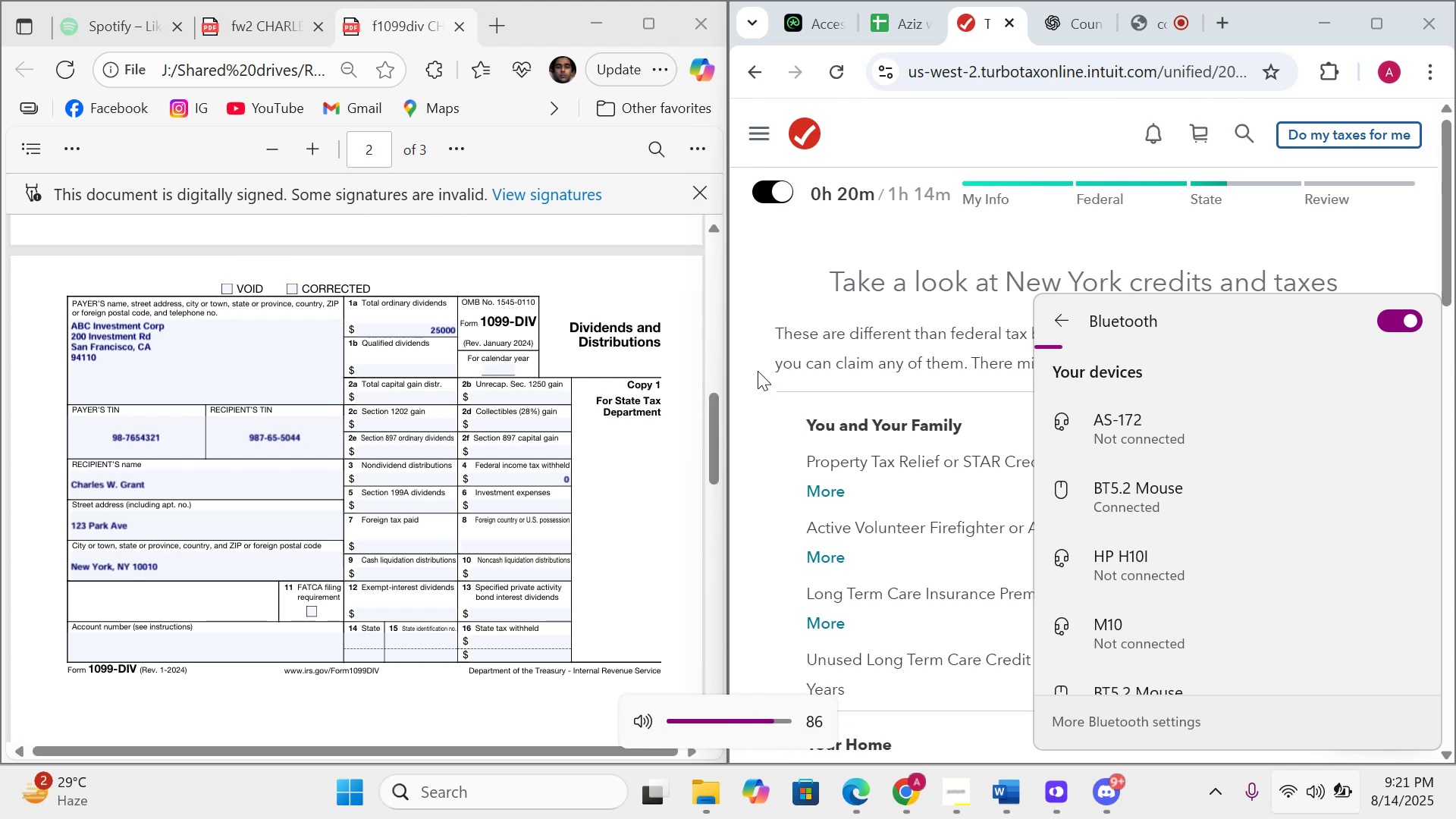 
key(VolumeUp)
 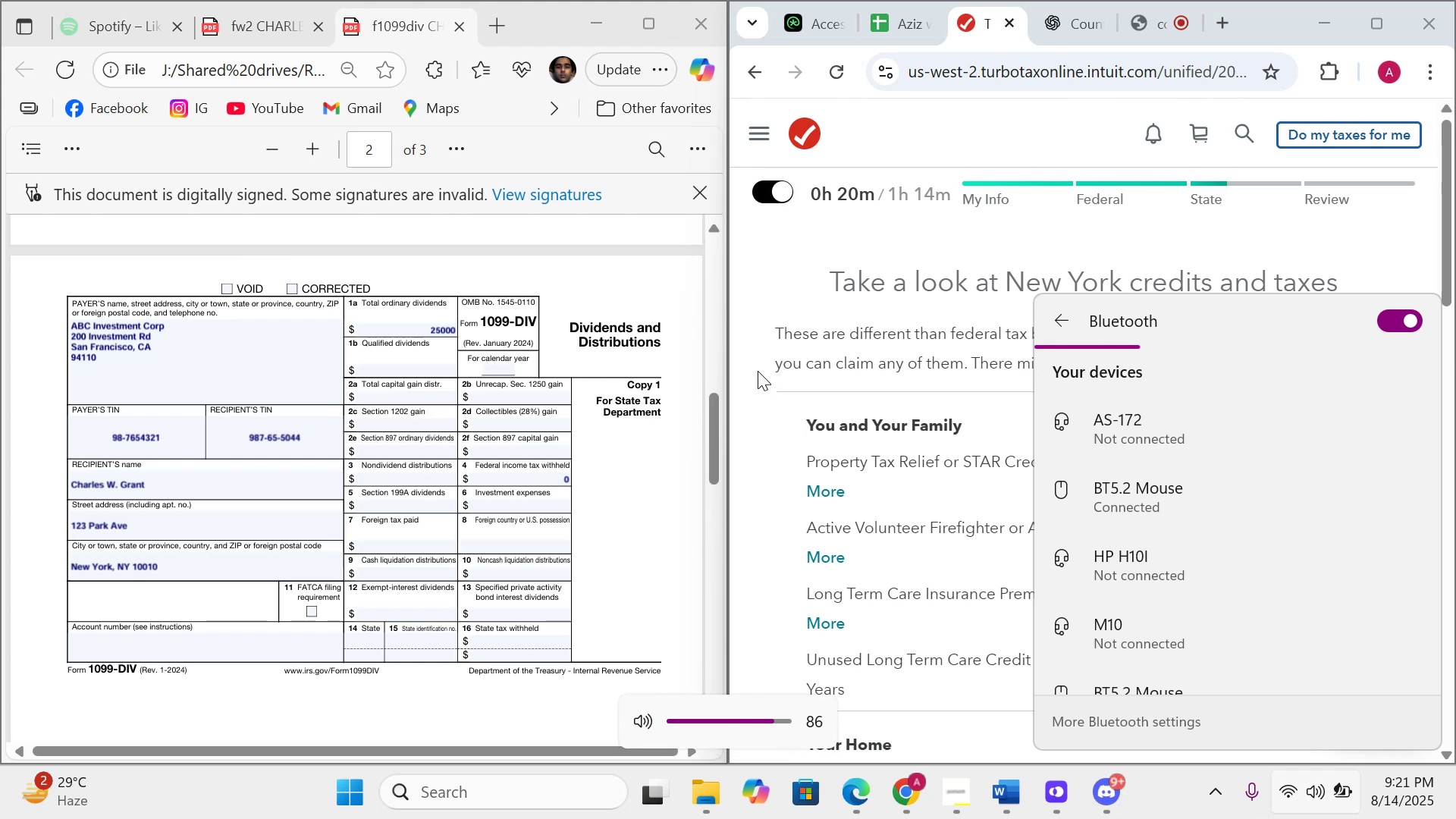 
key(VolumeUp)
 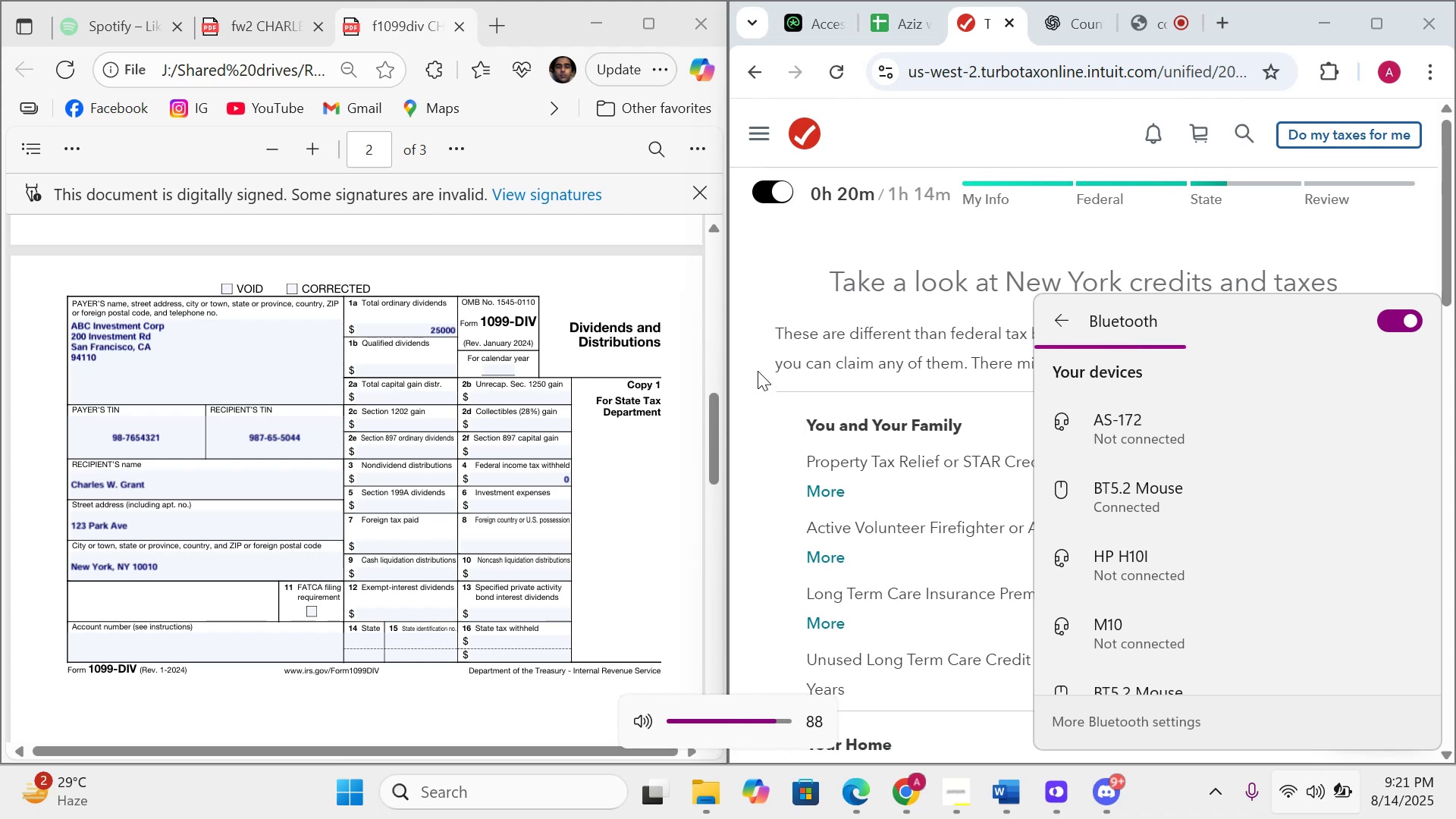 
key(VolumeUp)
 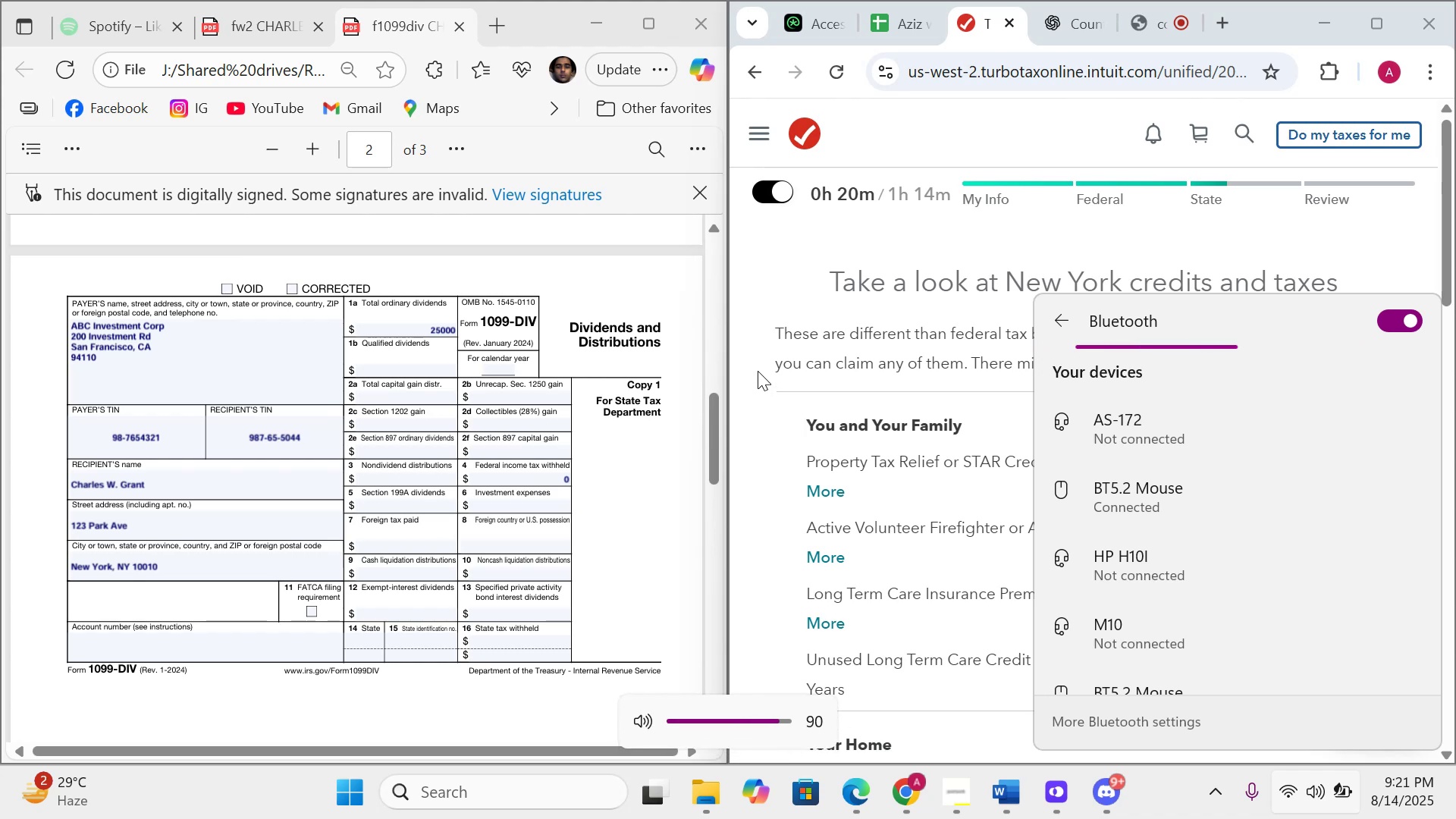 
key(VolumeUp)
 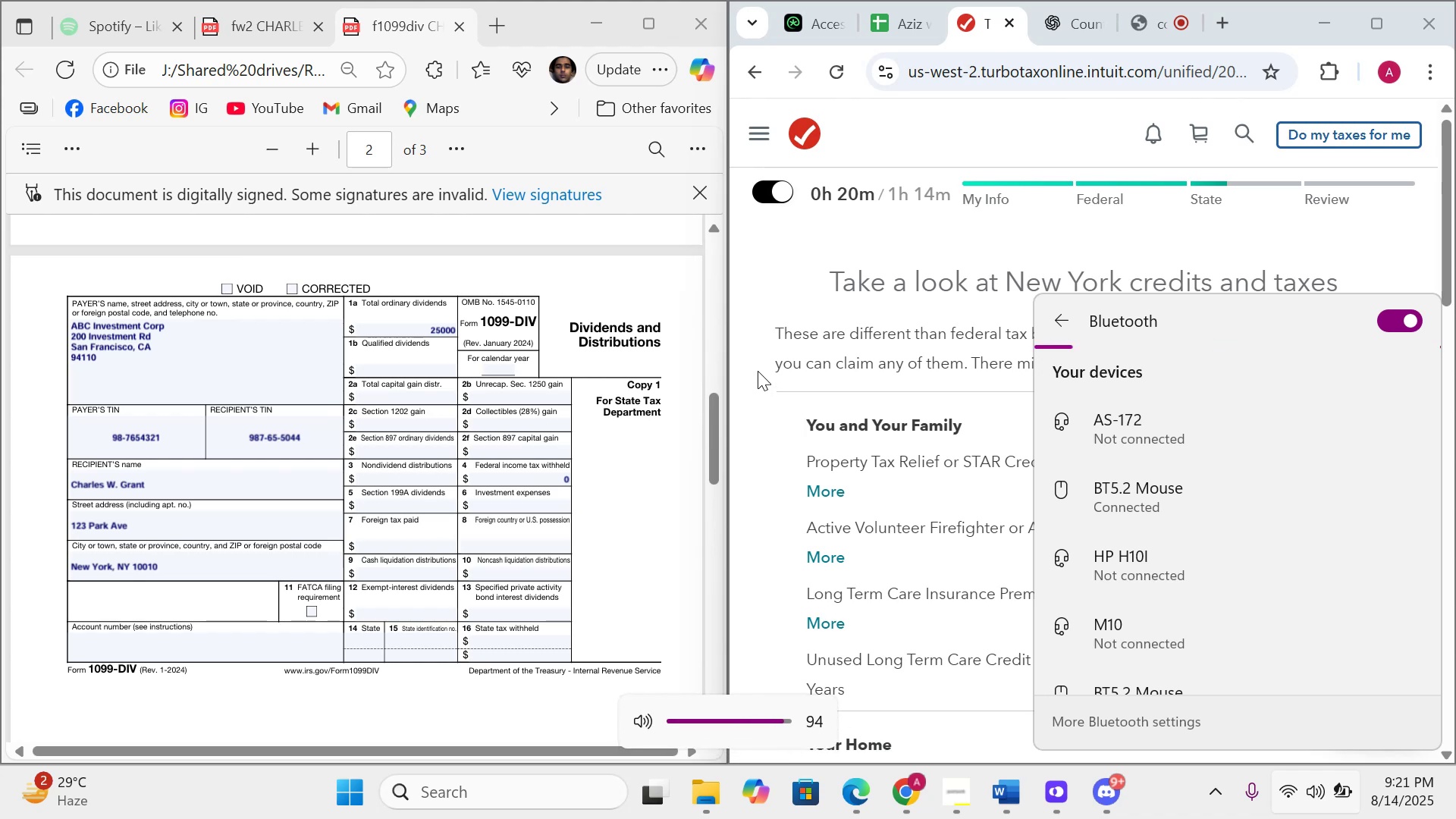 
key(VolumeUp)
 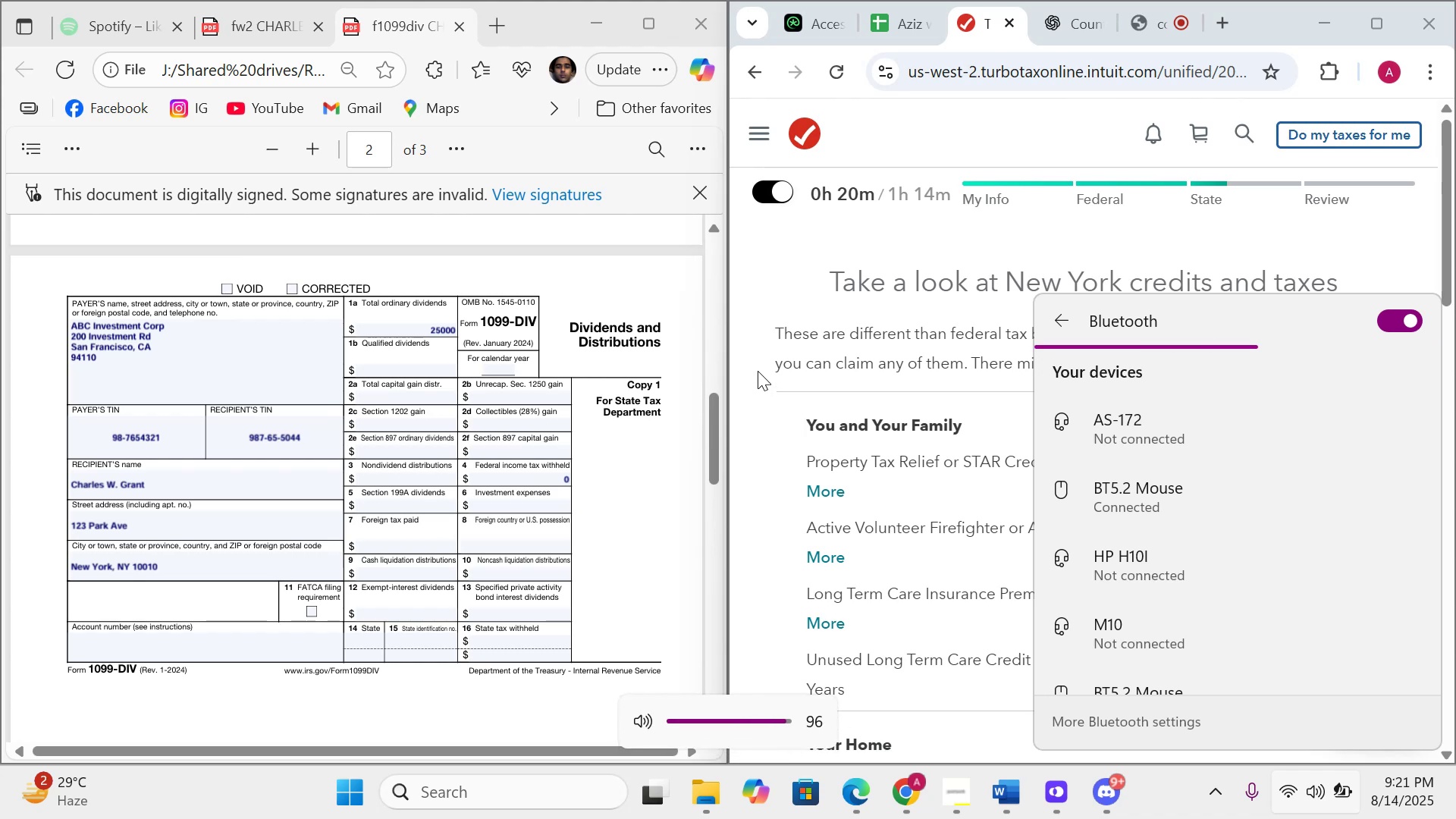 
key(VolumeUp)
 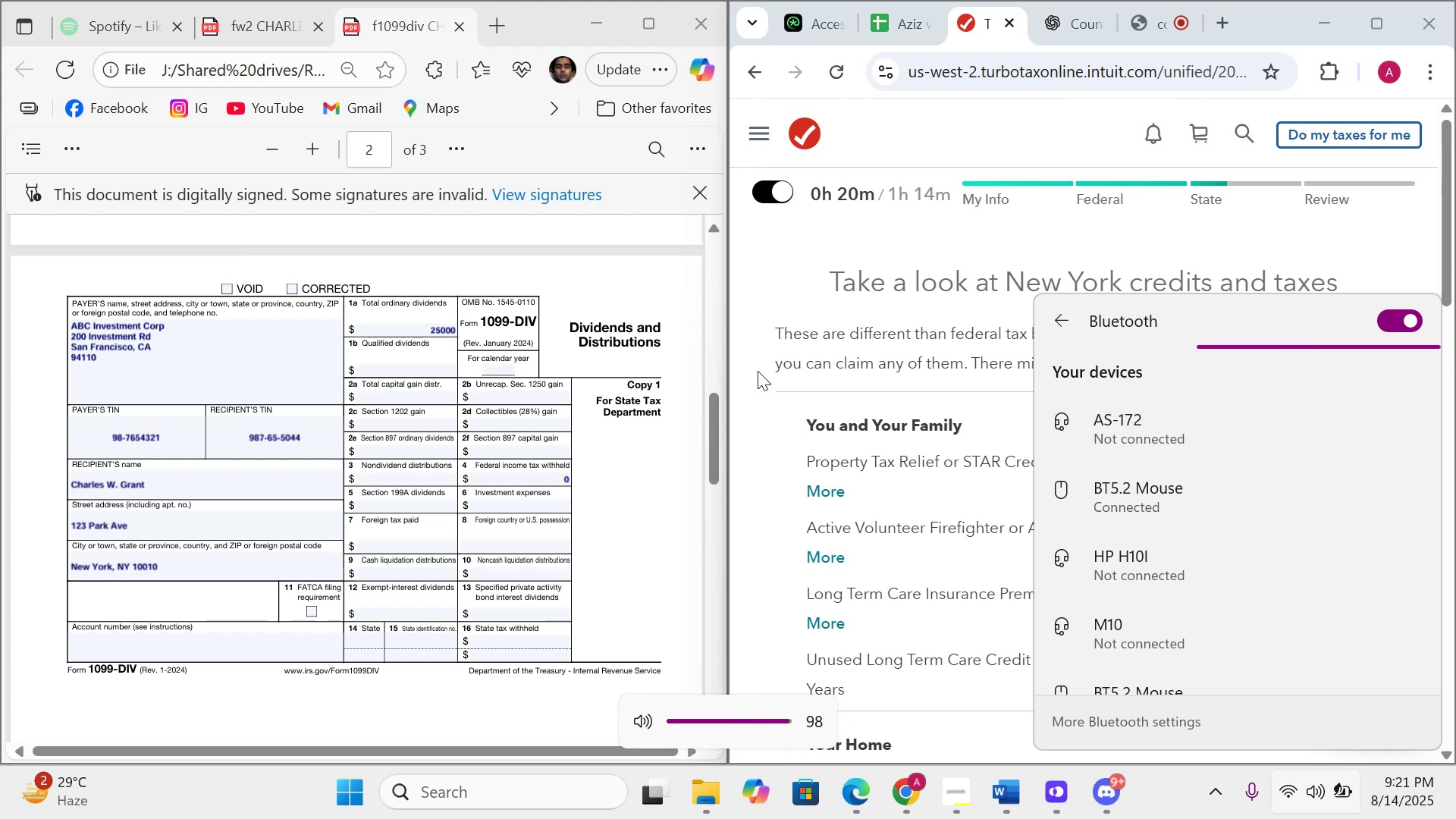 
key(VolumeUp)
 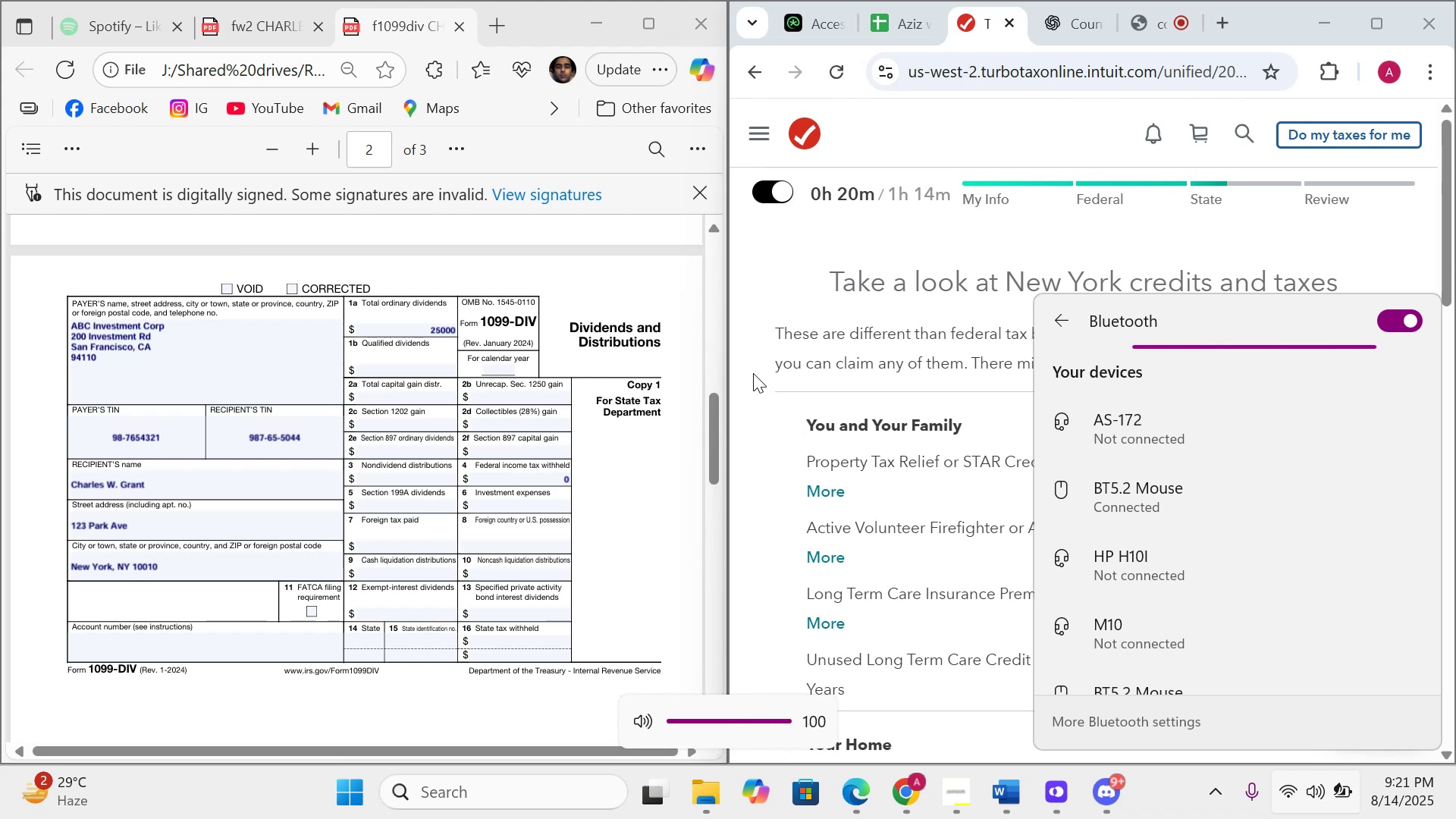 
left_click([748, 376])
 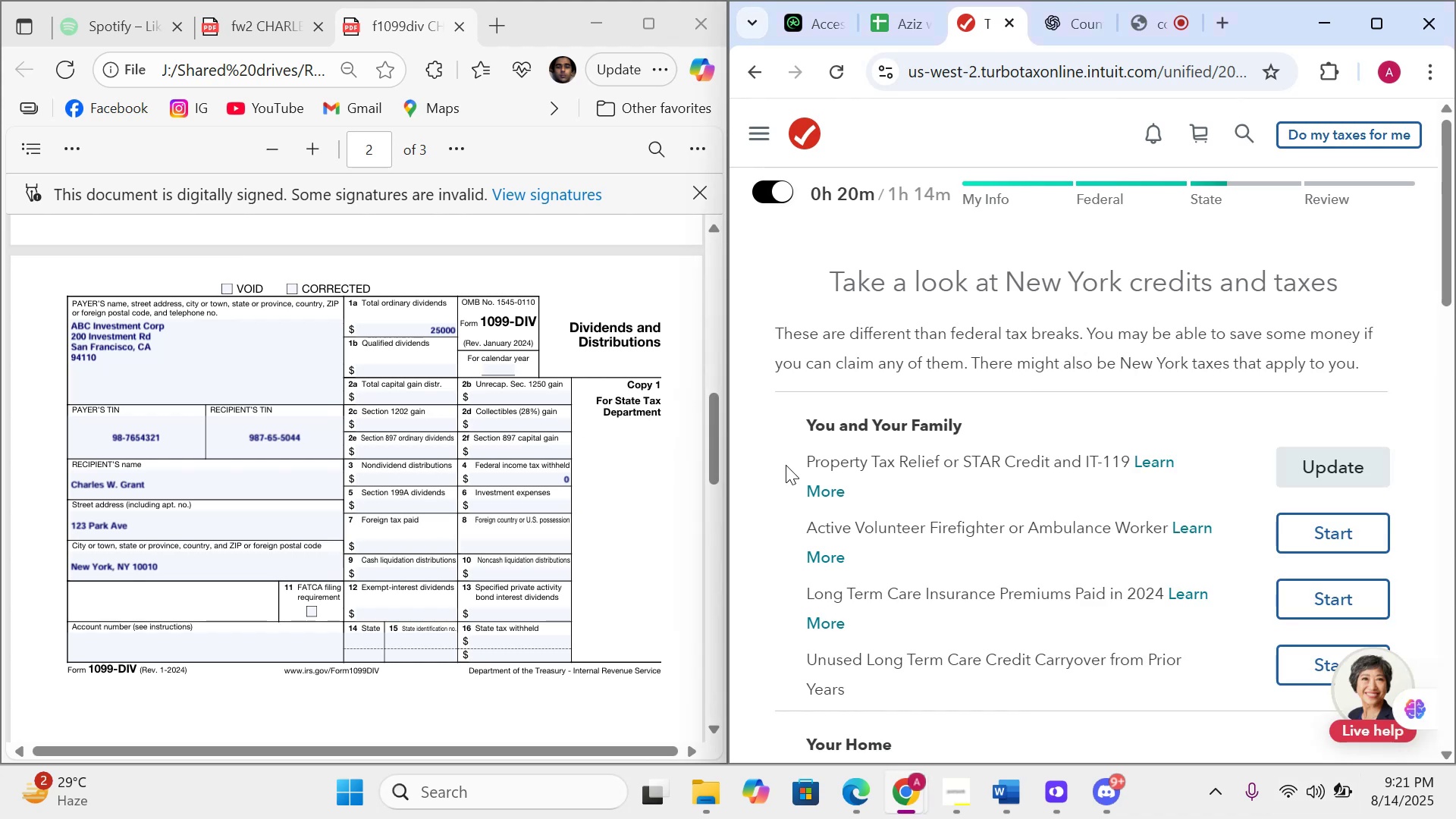 
wait(9.82)
 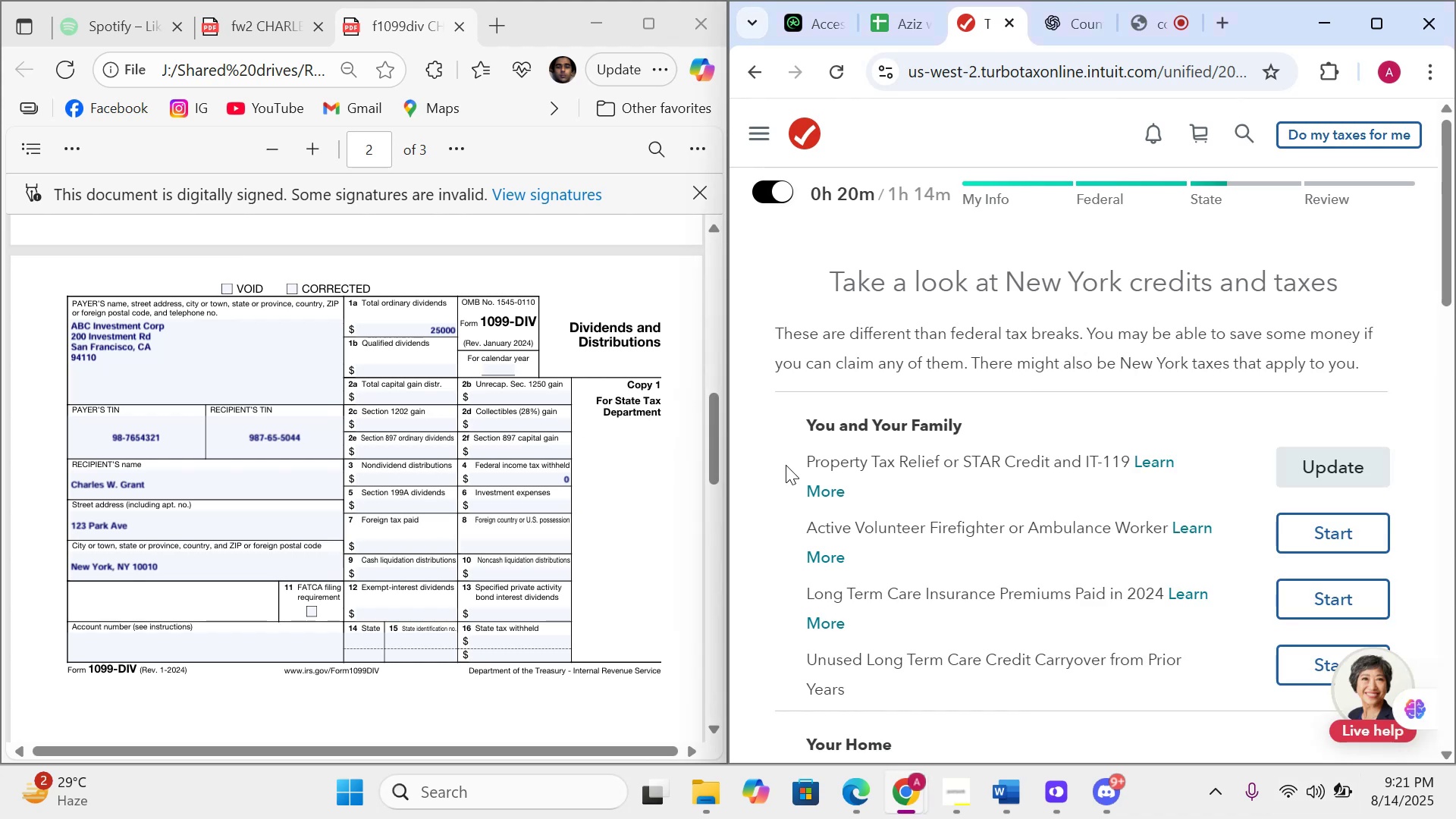 
key(VolumeUp)
 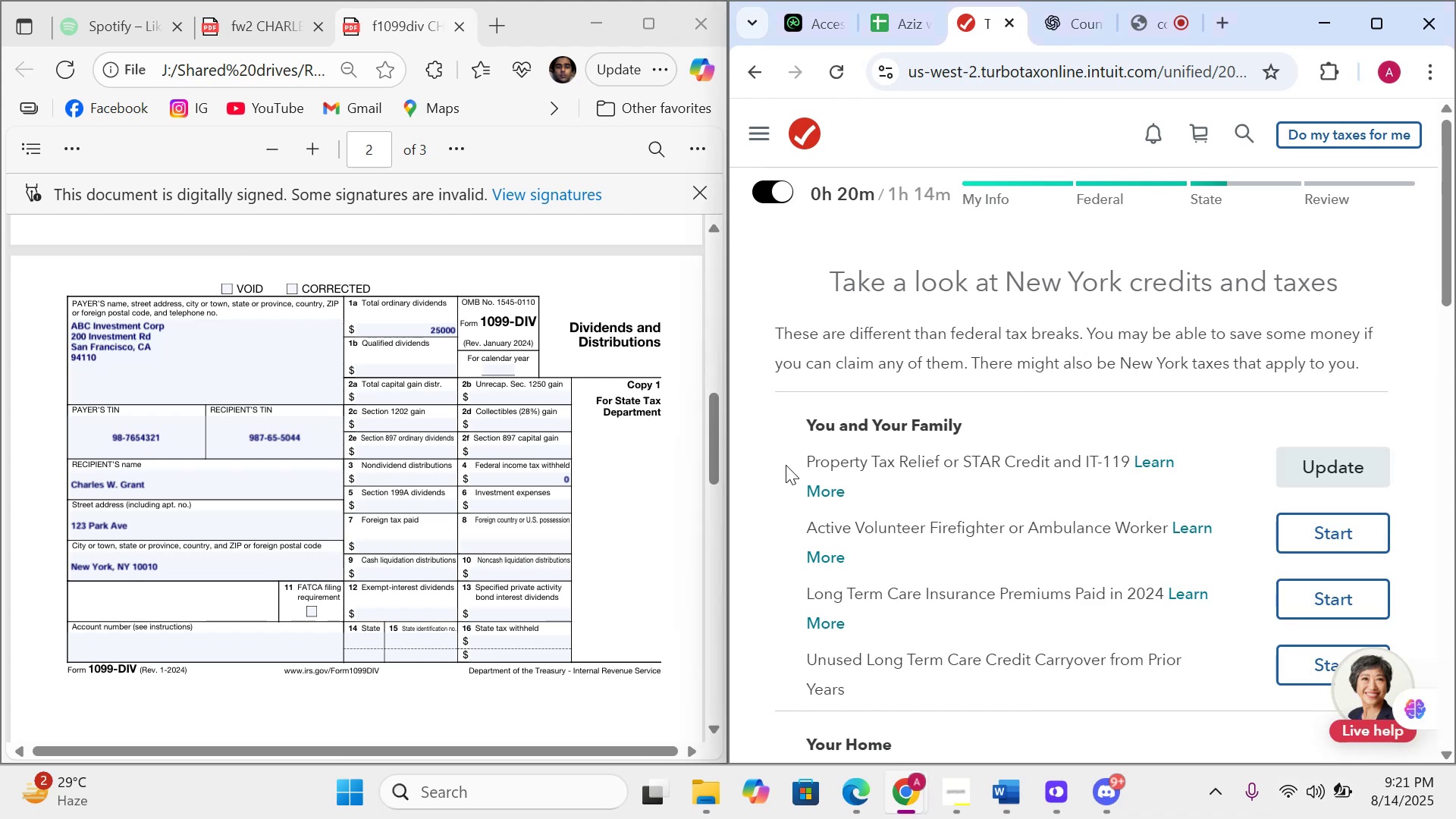 
key(VolumeUp)
 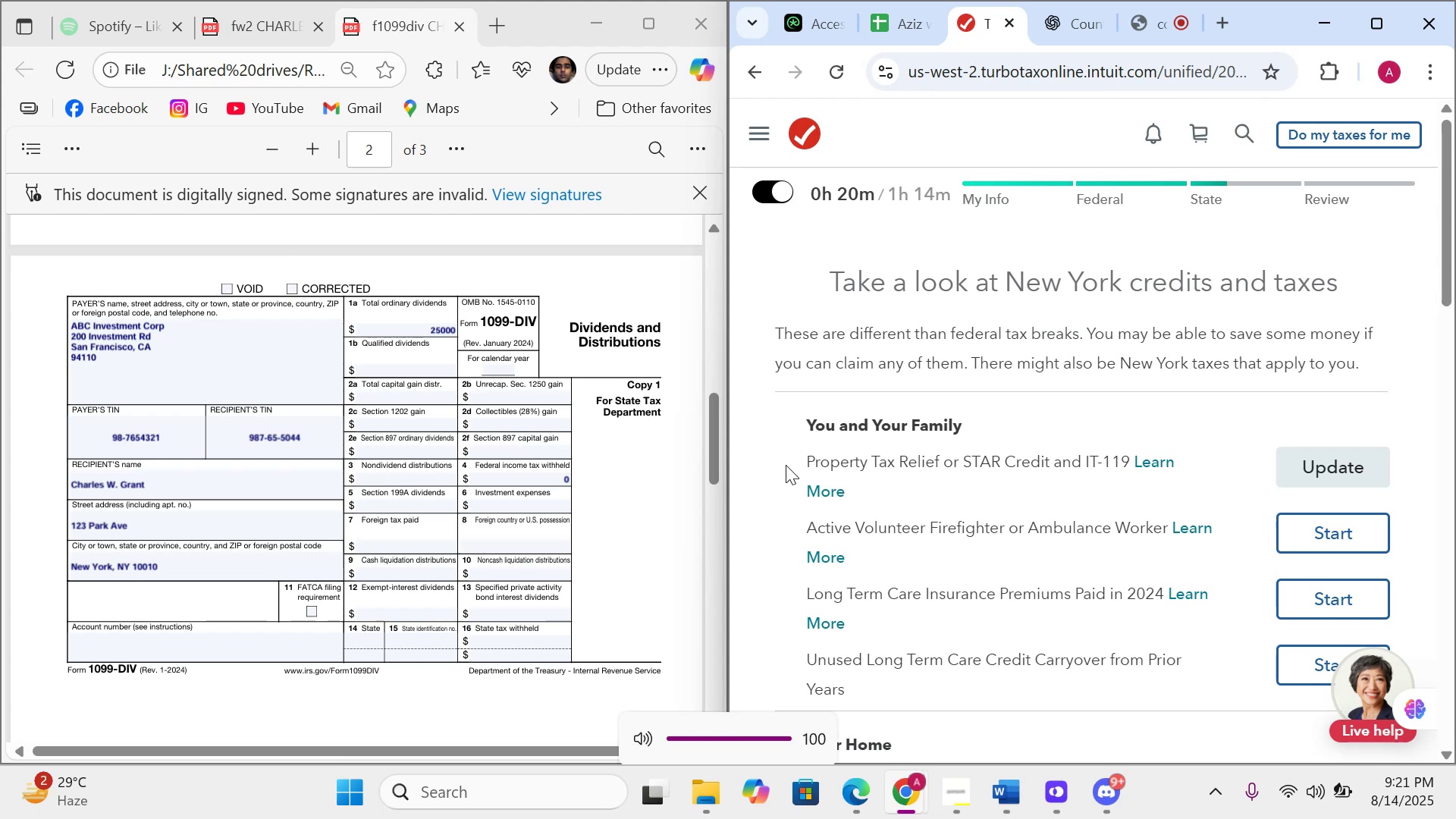 
key(VolumeUp)
 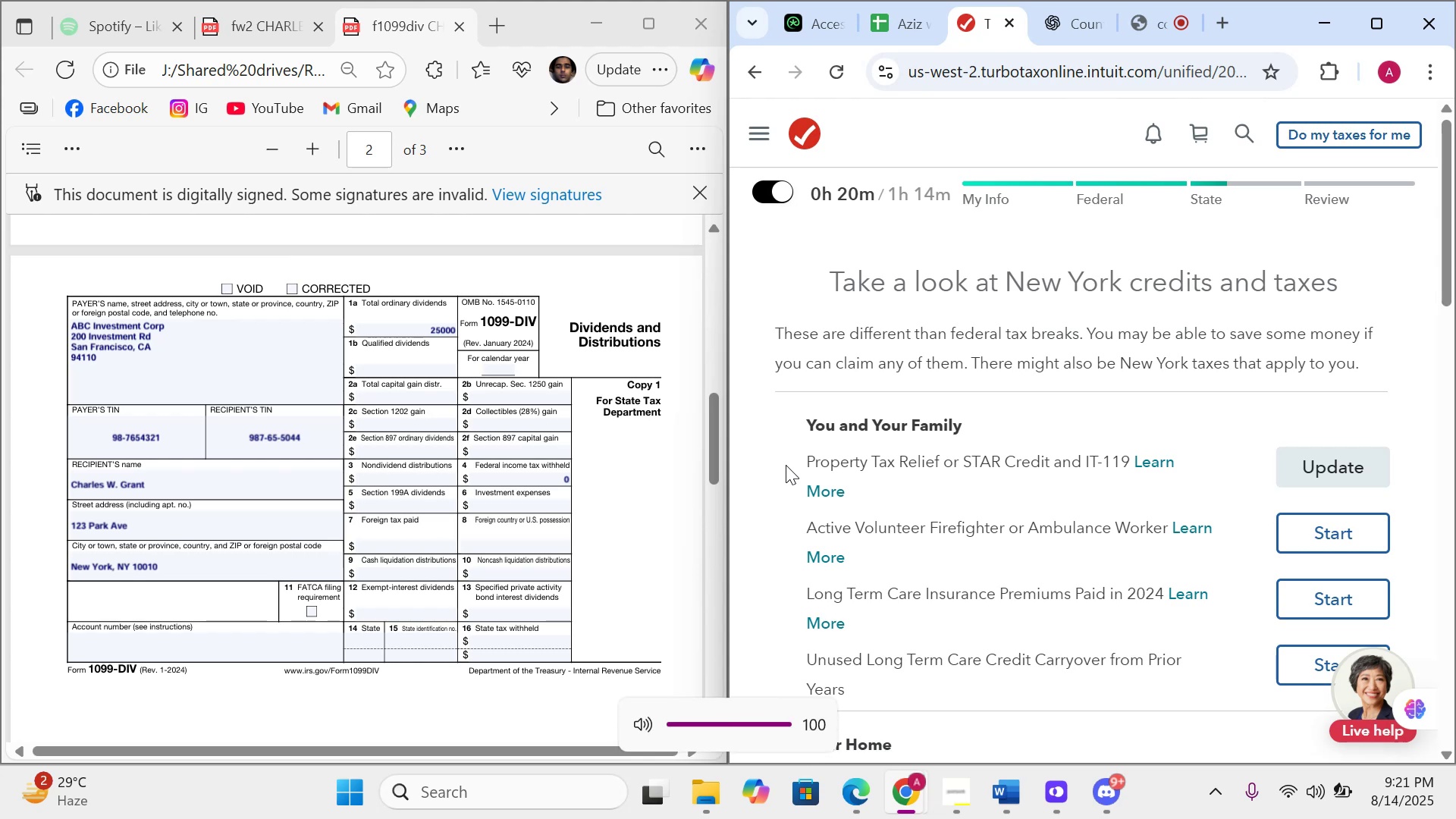 
key(VolumeUp)
 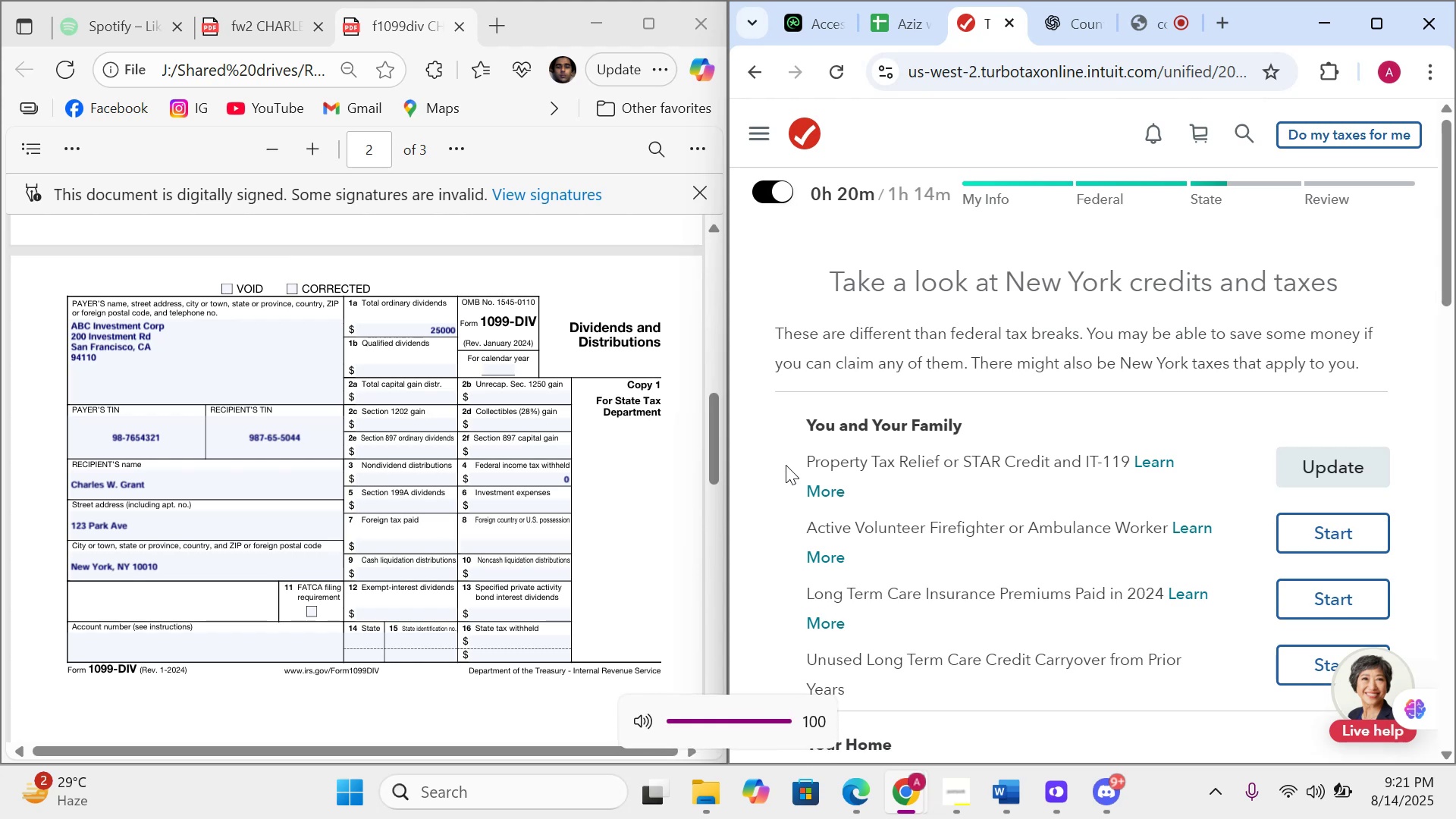 
key(VolumeUp)
 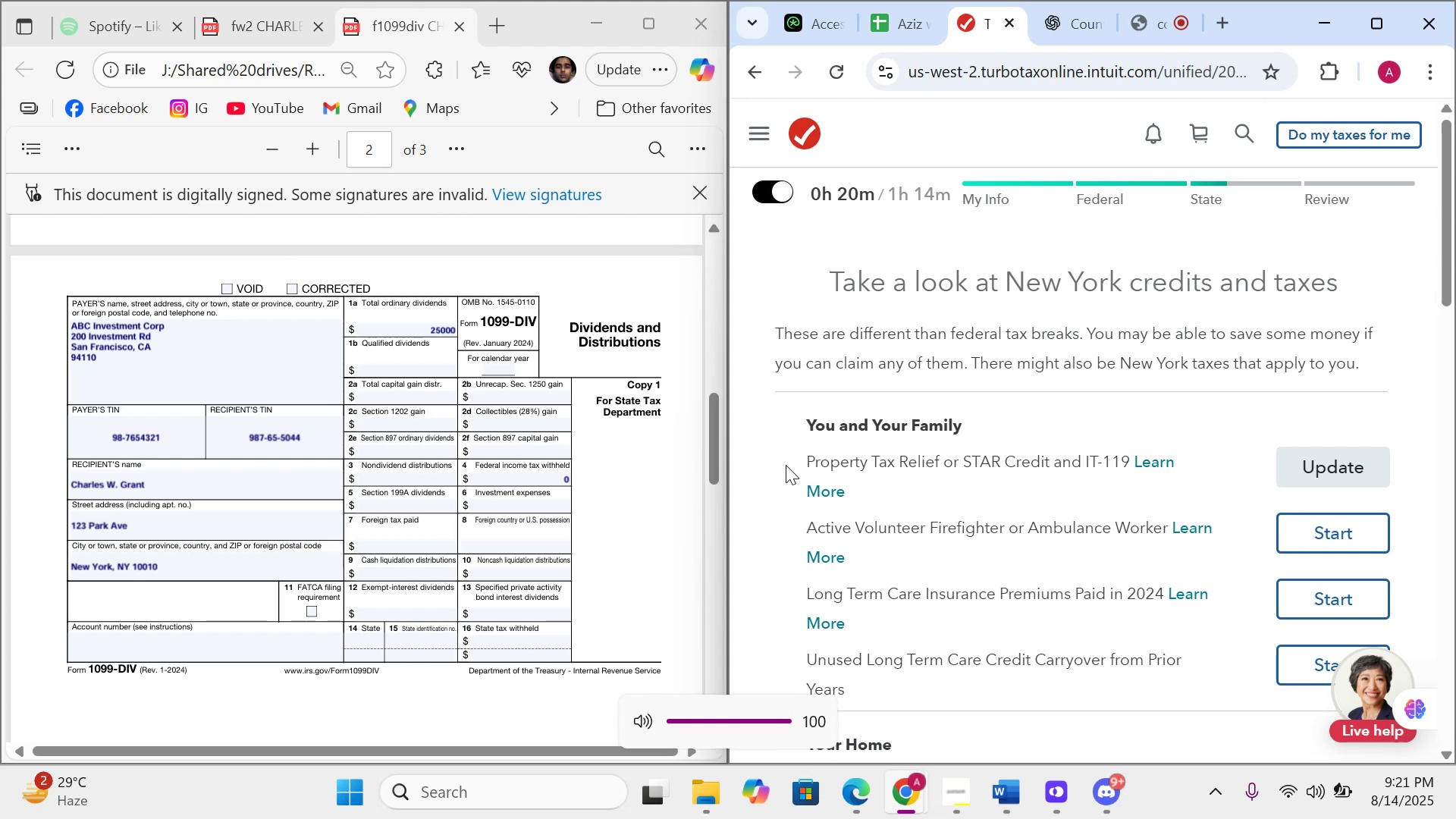 
key(VolumeUp)
 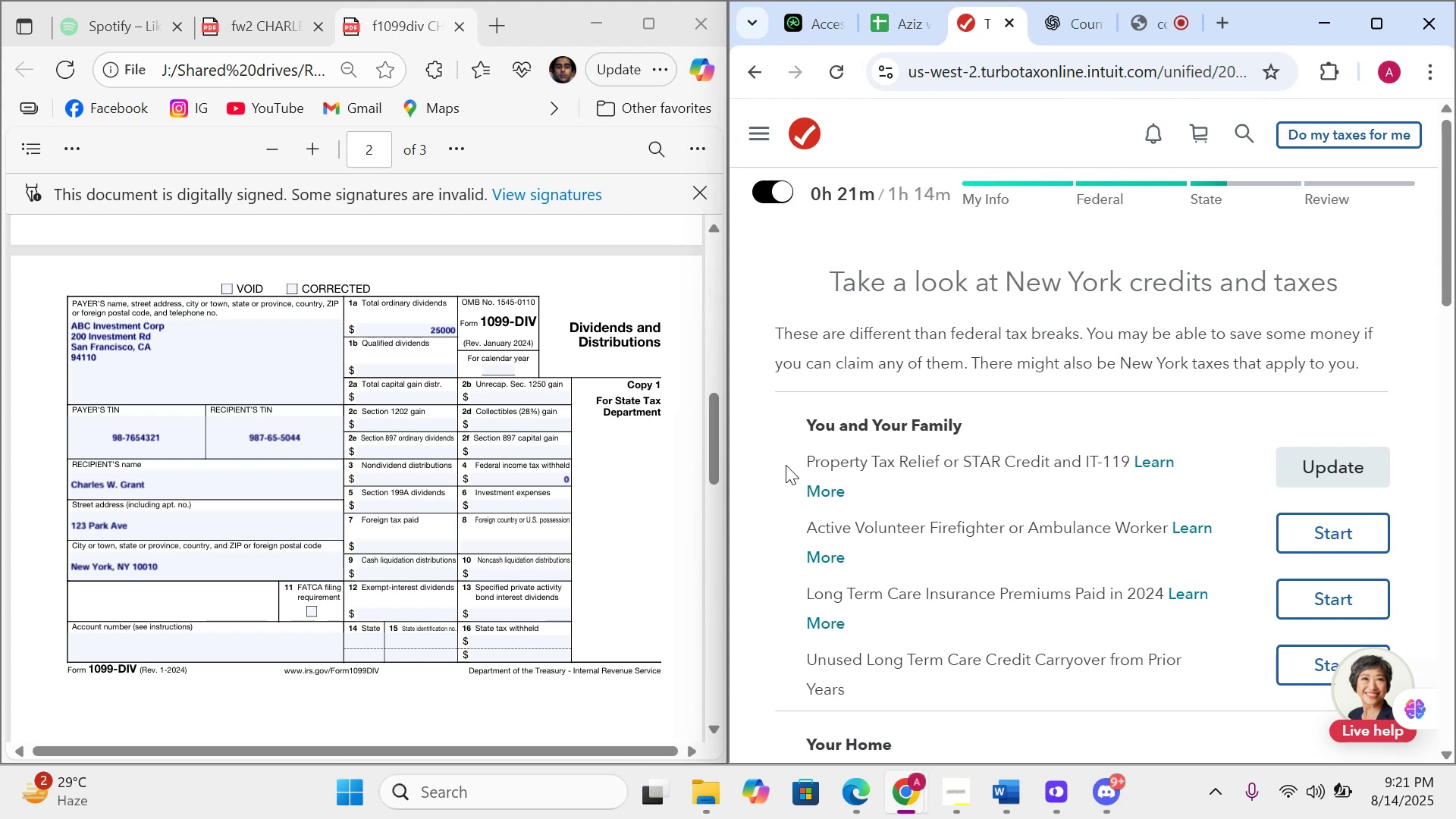 
scroll: coordinate [786, 465], scroll_direction: down, amount: 12.0
 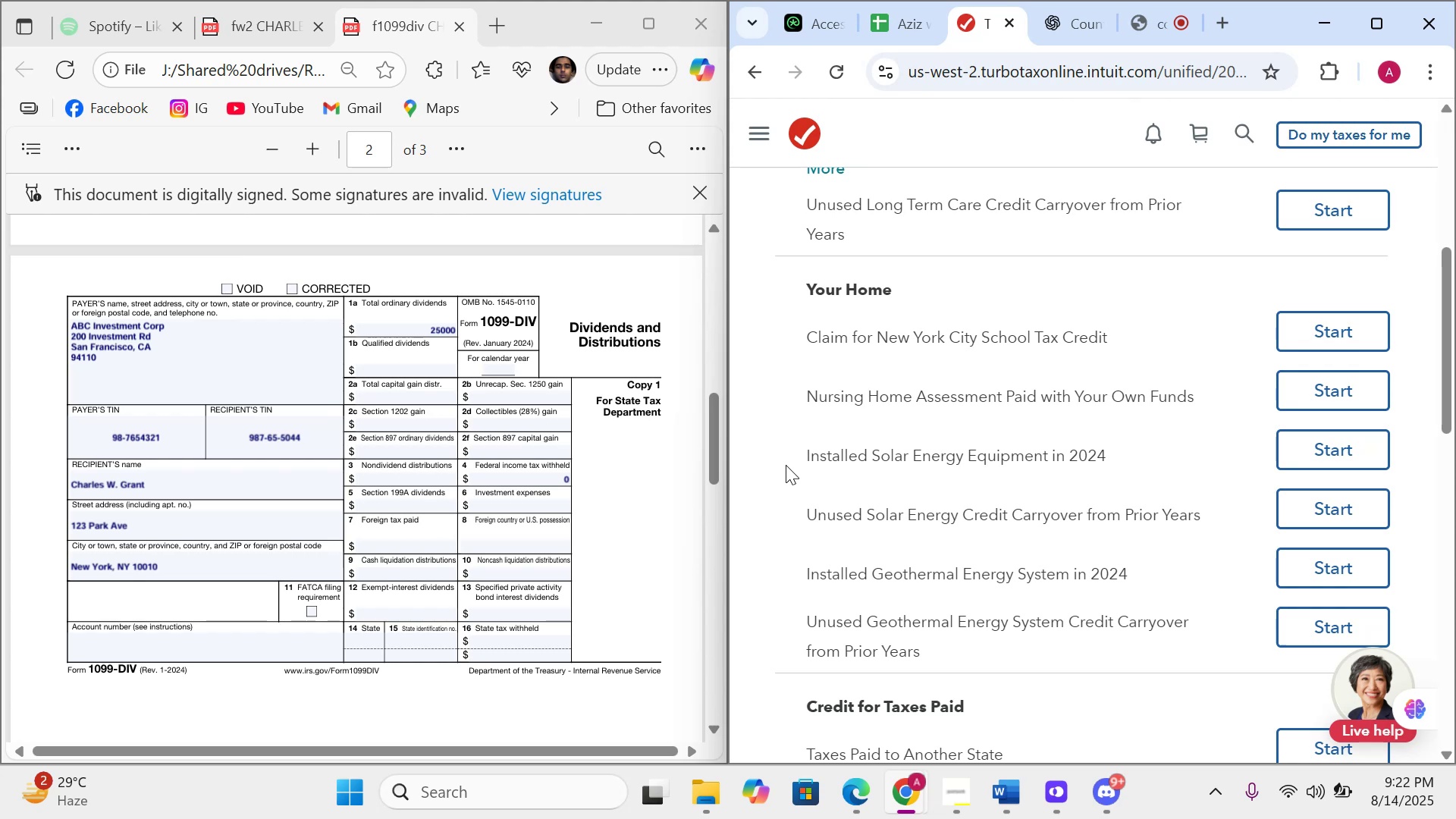 
wait(55.71)
 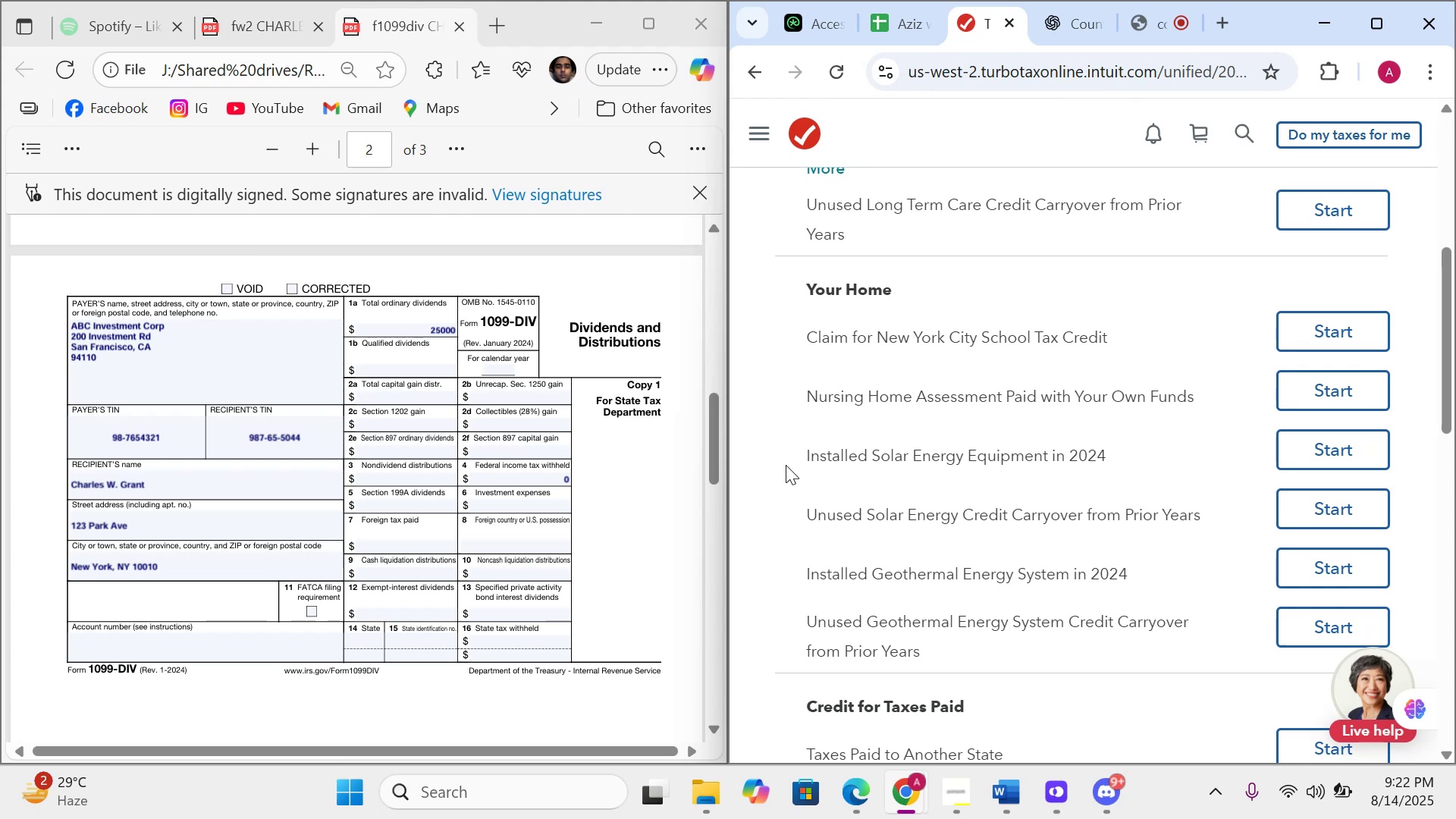 
key(Quote)
 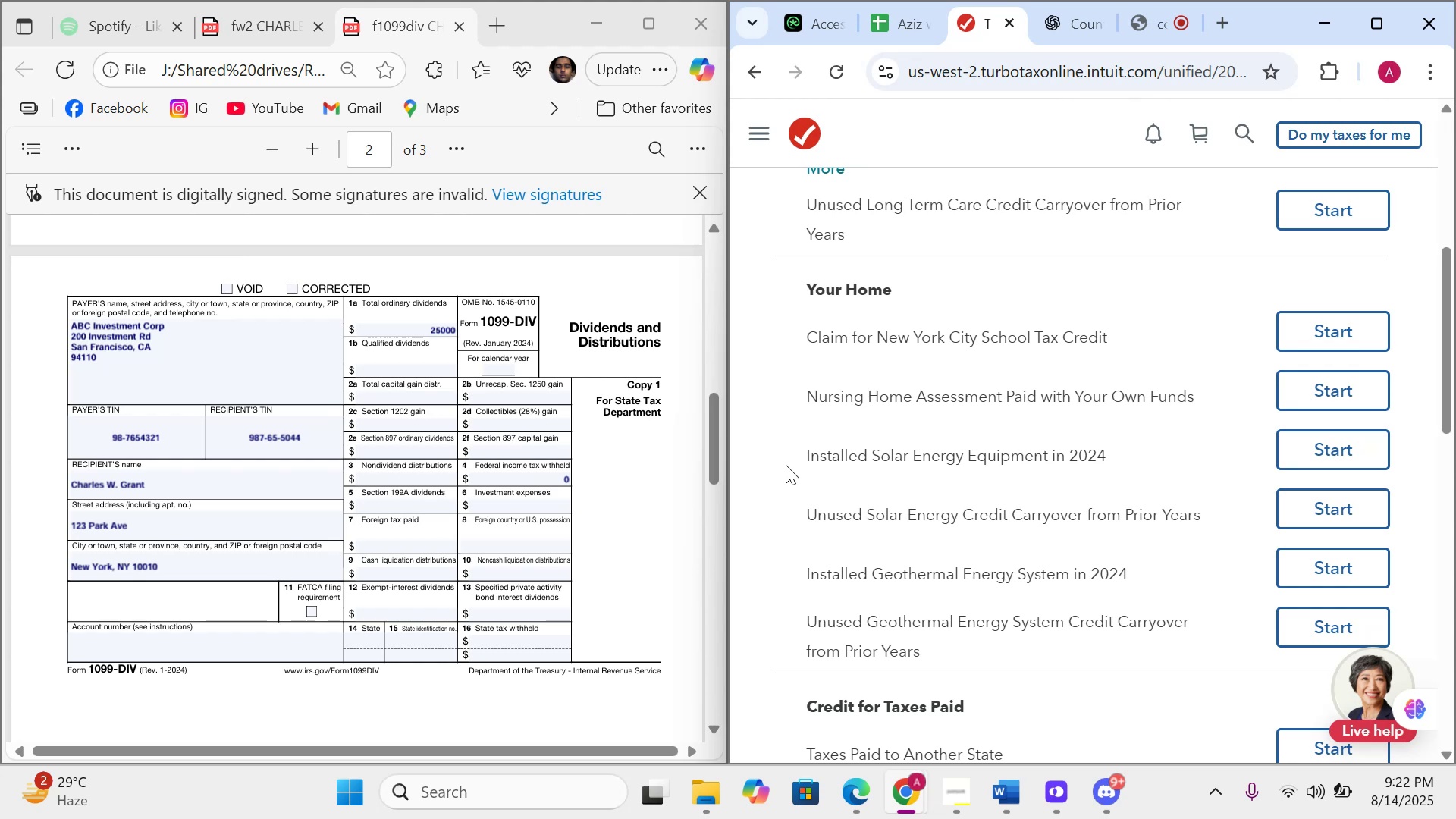 
wait(7.03)
 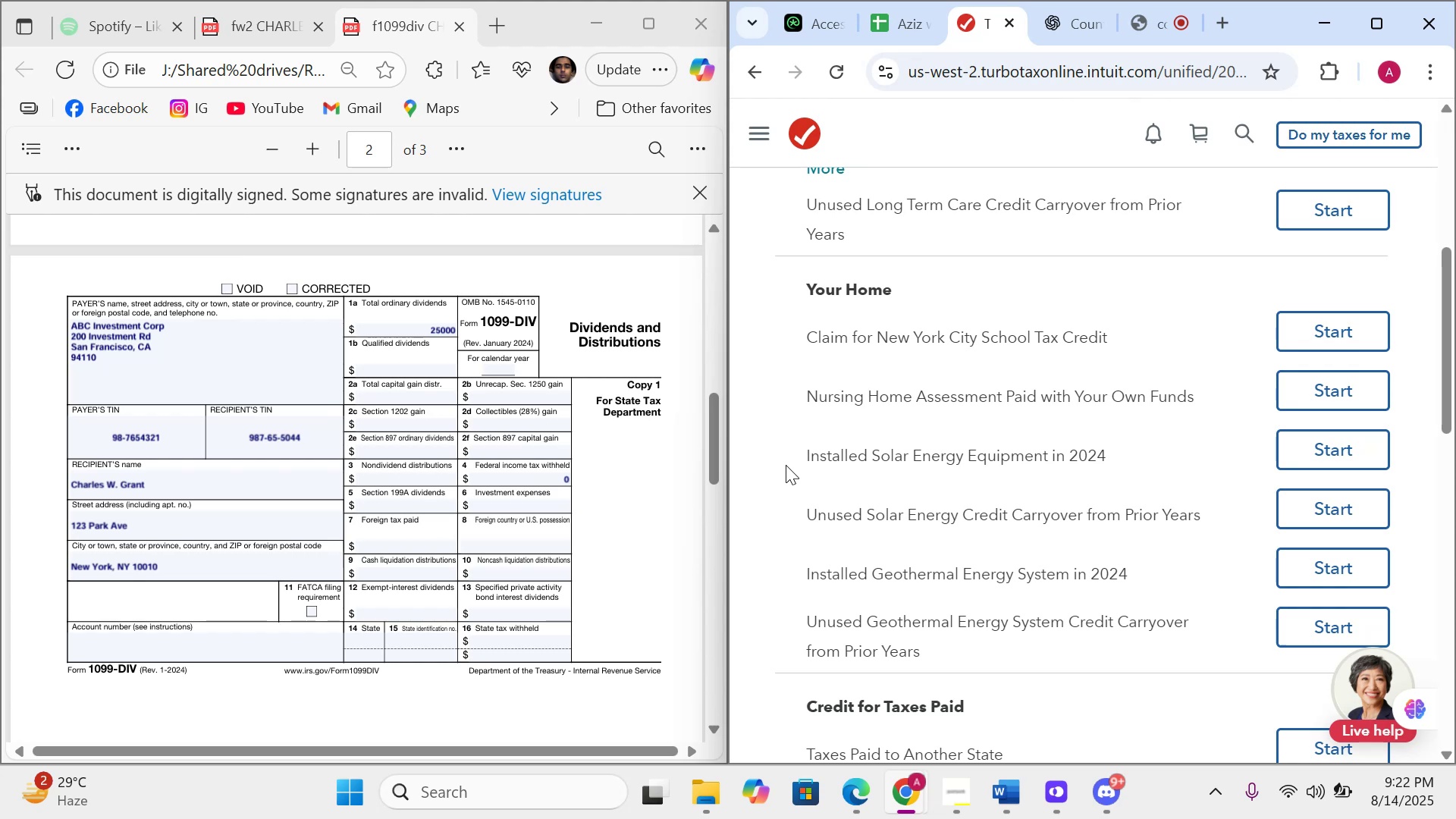 
scroll: coordinate [955, 436], scroll_direction: down, amount: 1.0
 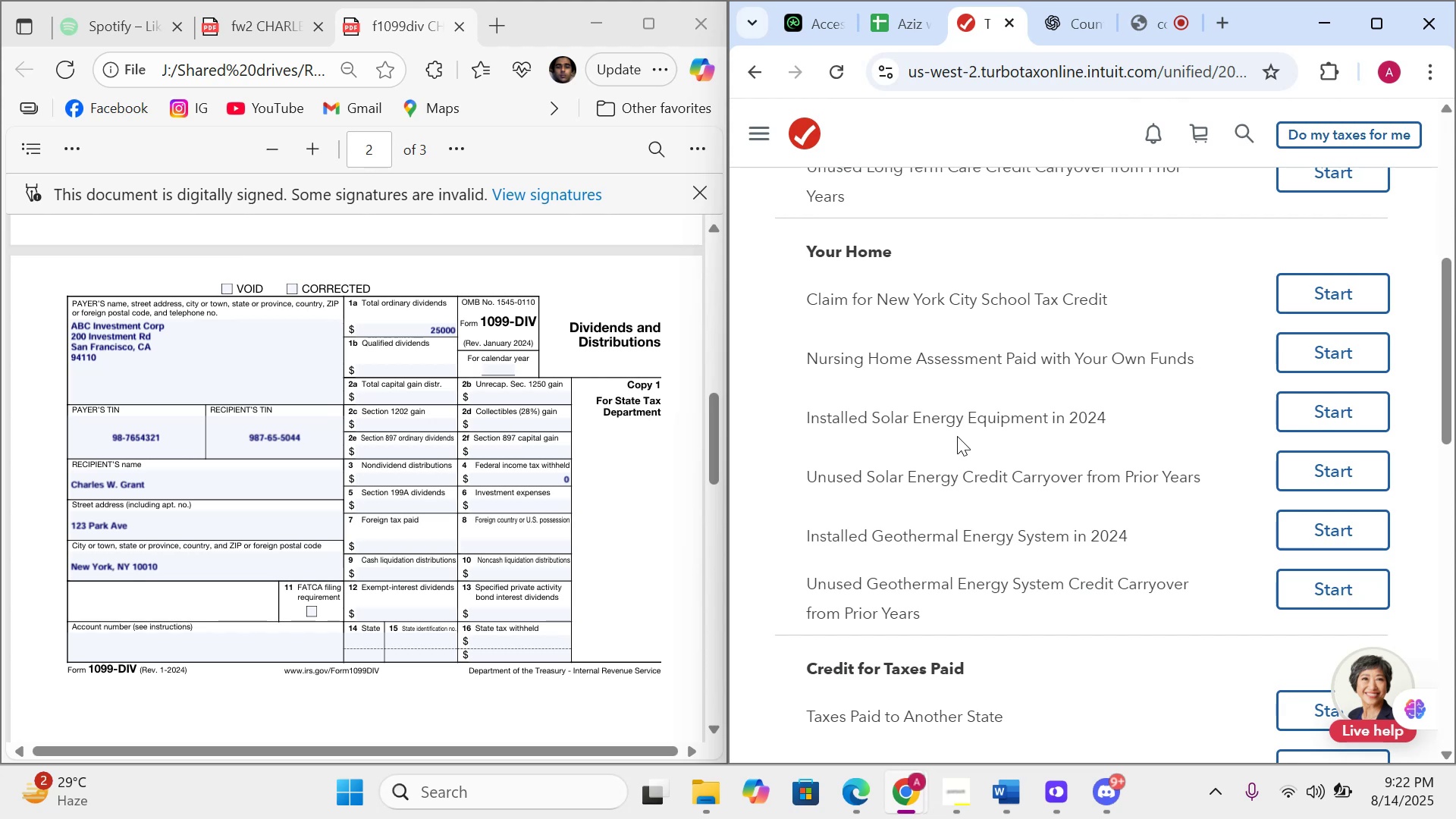 
scroll: coordinate [959, 436], scroll_direction: up, amount: 3.0
 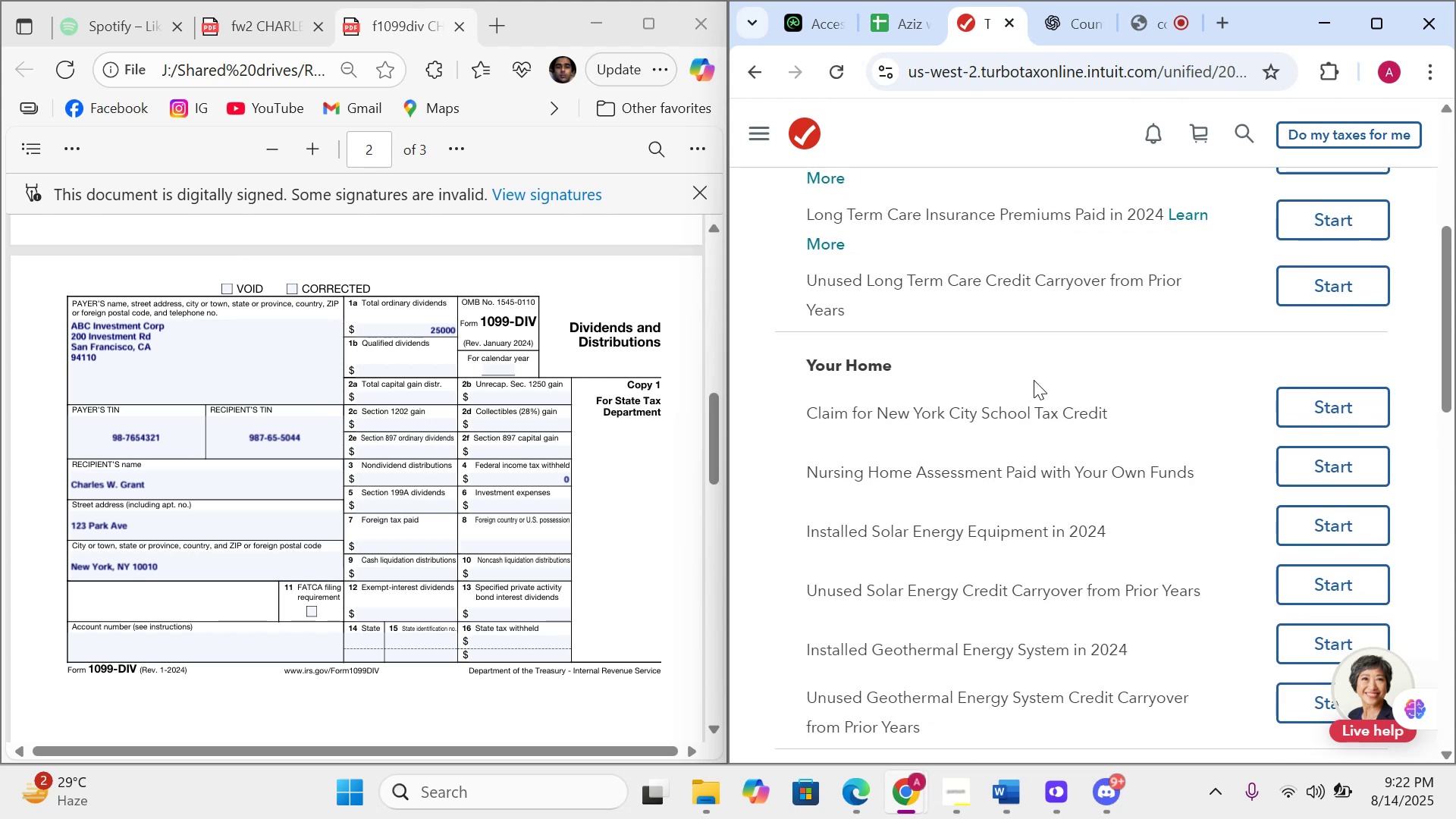 
scroll: coordinate [1085, 356], scroll_direction: down, amount: 13.0
 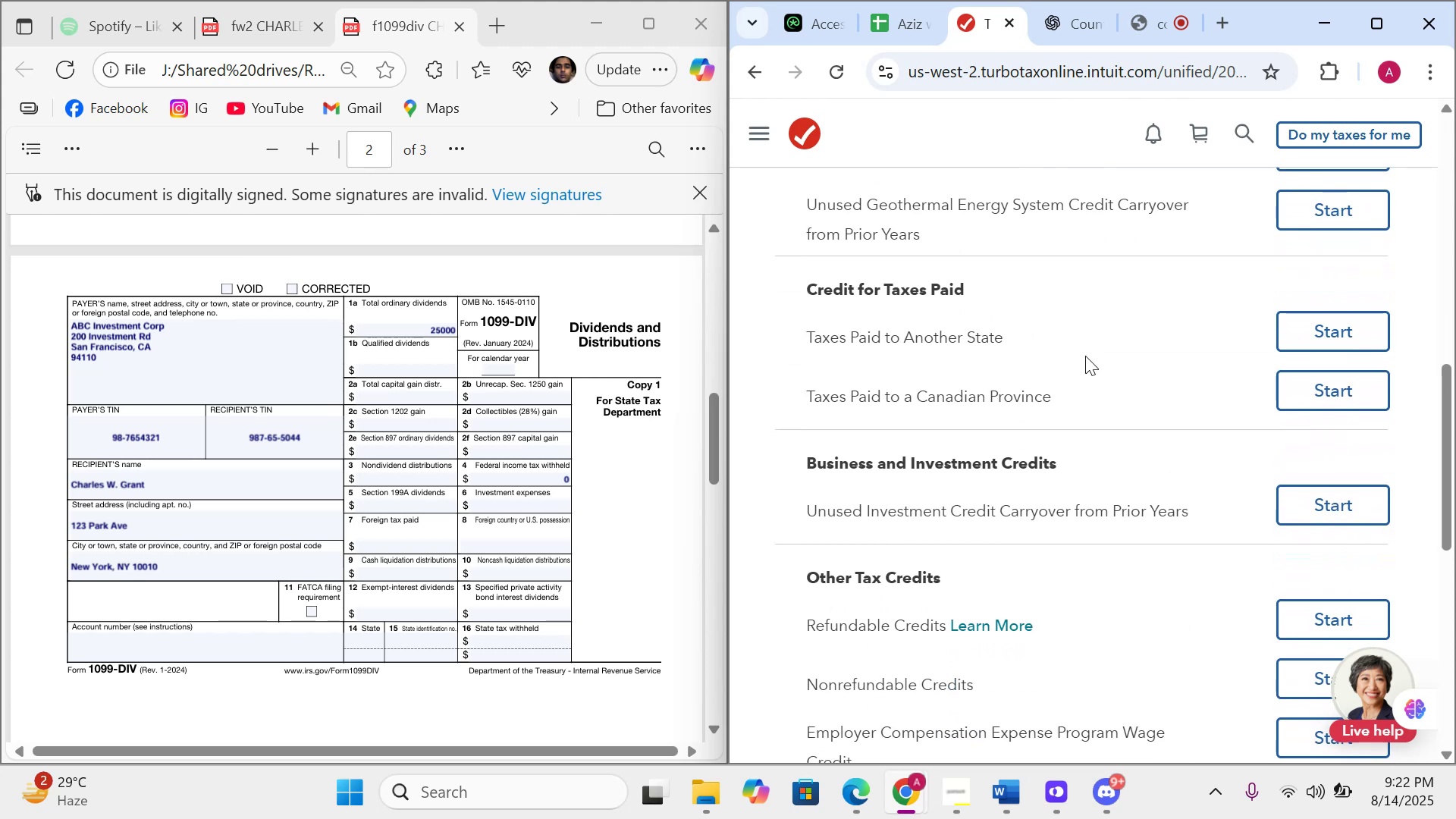 
scroll: coordinate [1088, 356], scroll_direction: up, amount: 17.0
 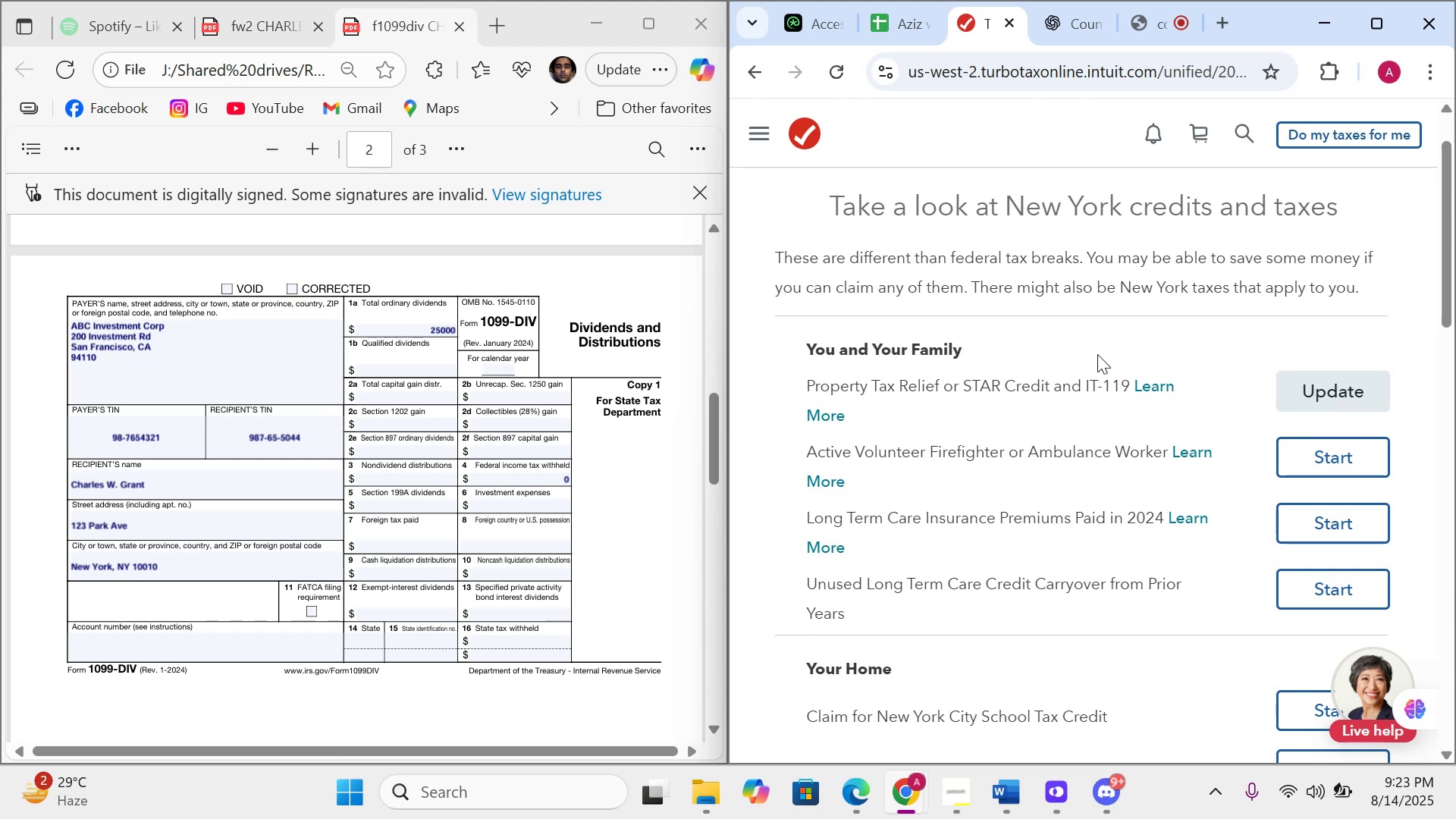 
wait(21.6)
 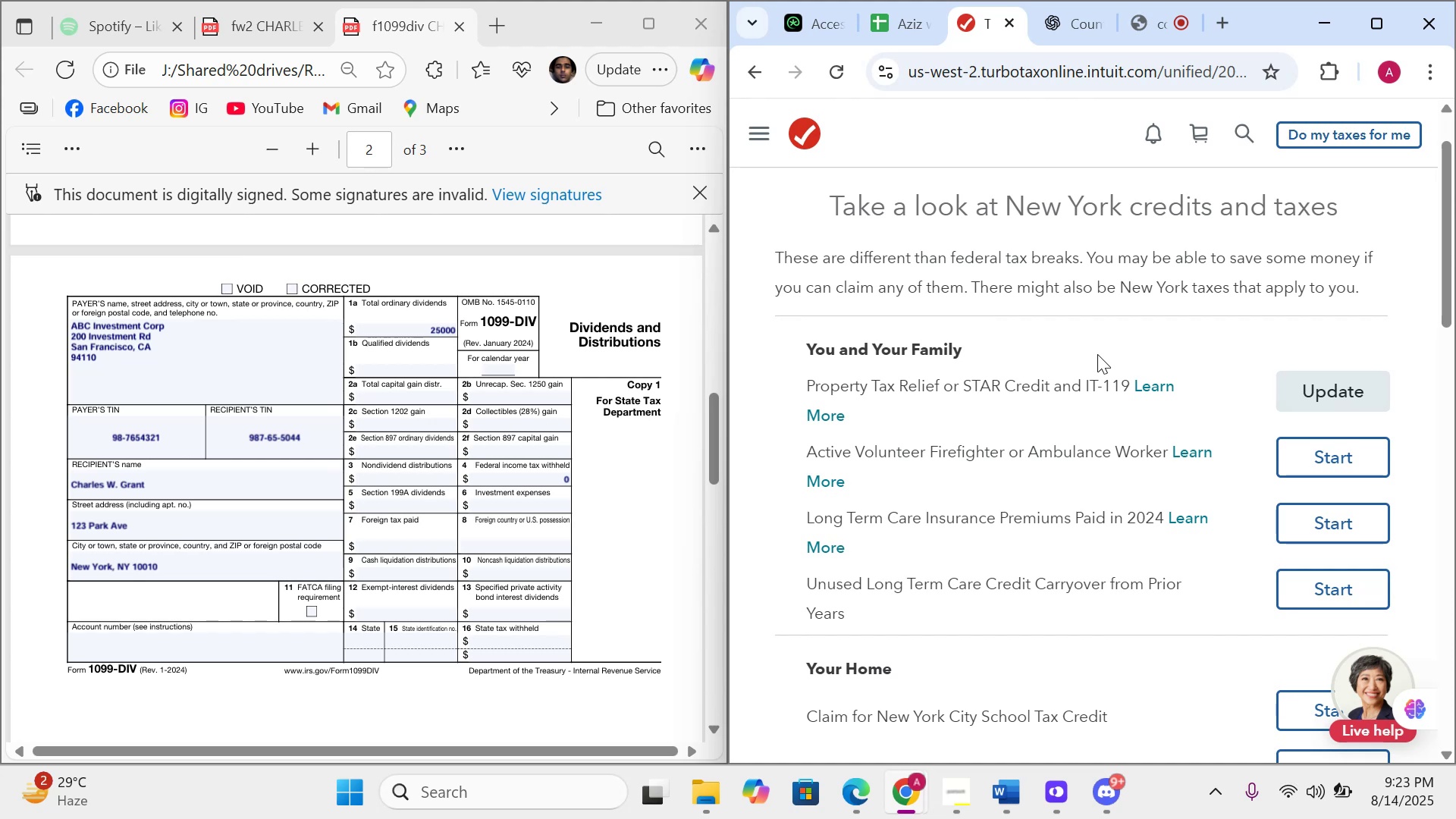 
scroll: coordinate [1105, 381], scroll_direction: down, amount: 27.0
 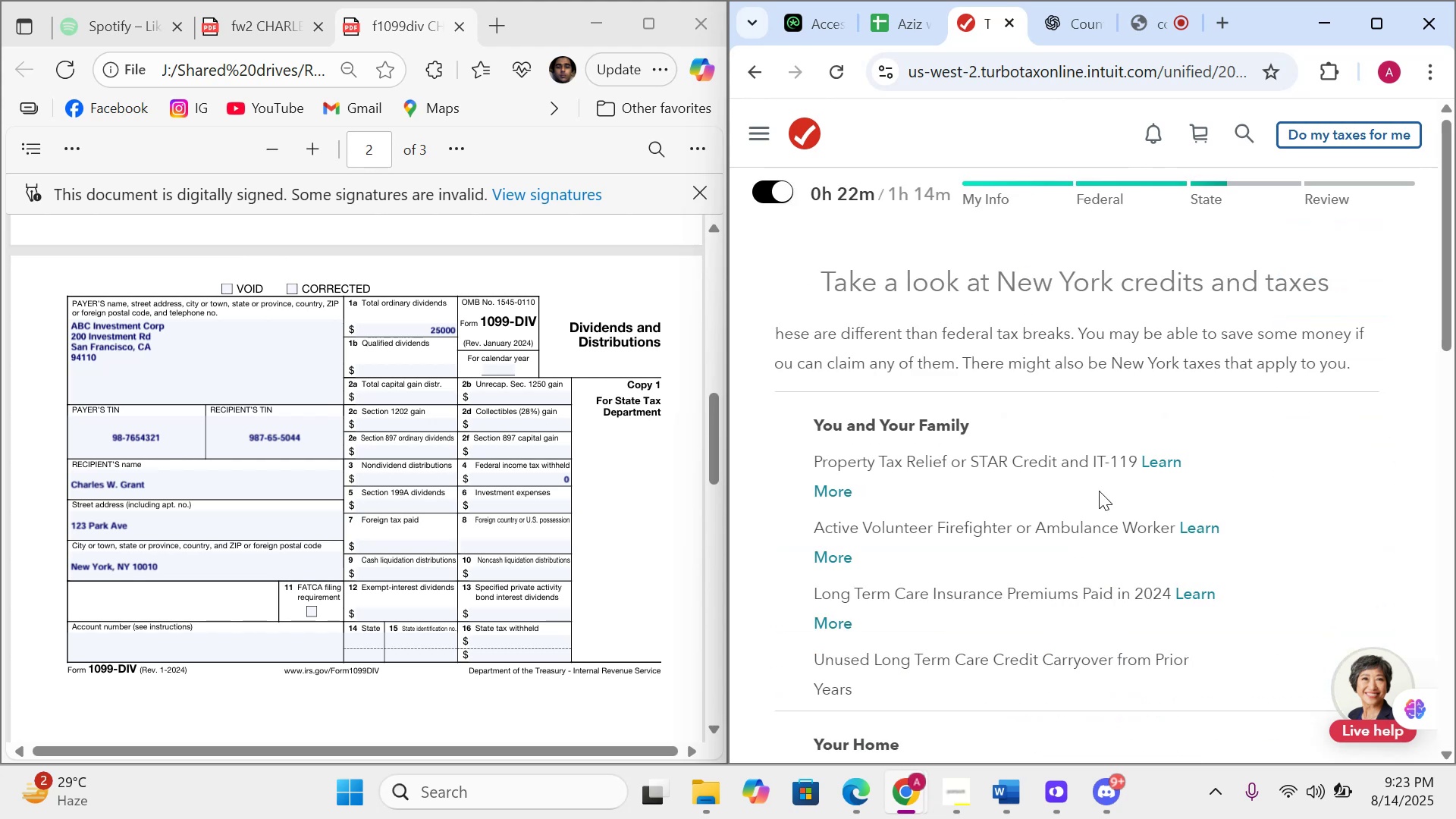 
mouse_move([959, 341])
 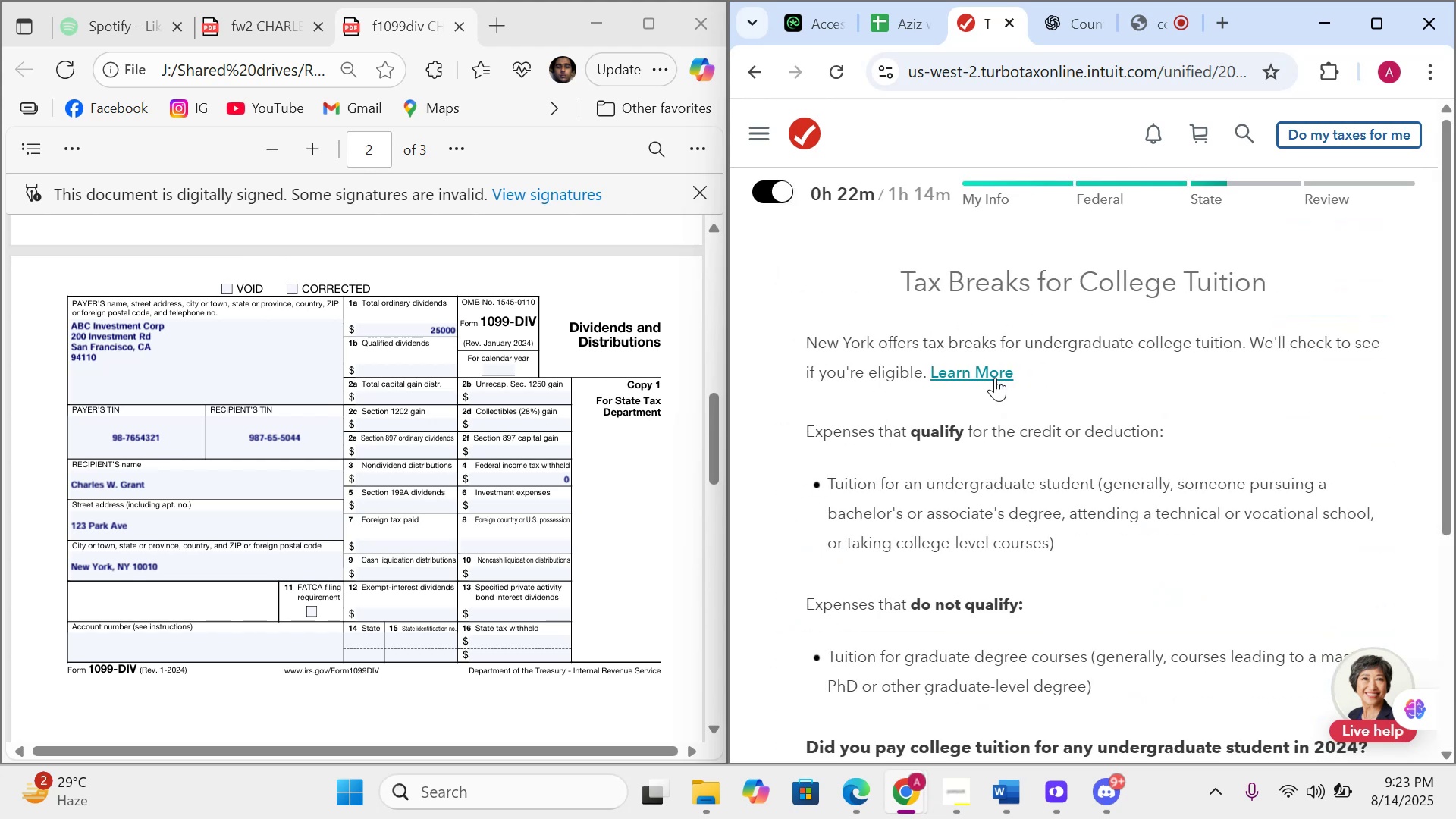 
scroll: coordinate [1066, 384], scroll_direction: down, amount: 15.0
 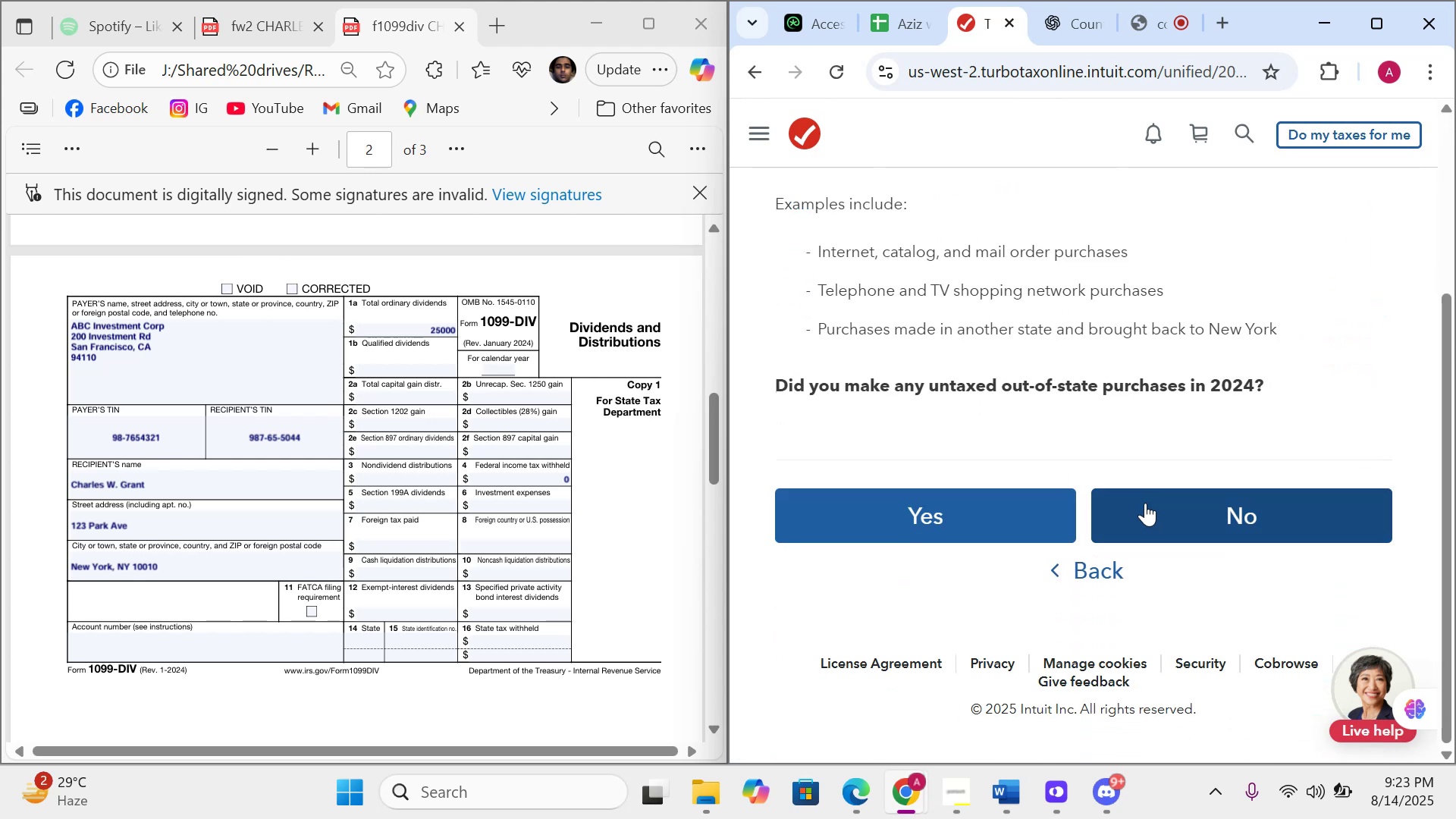 
left_click([1151, 507])
 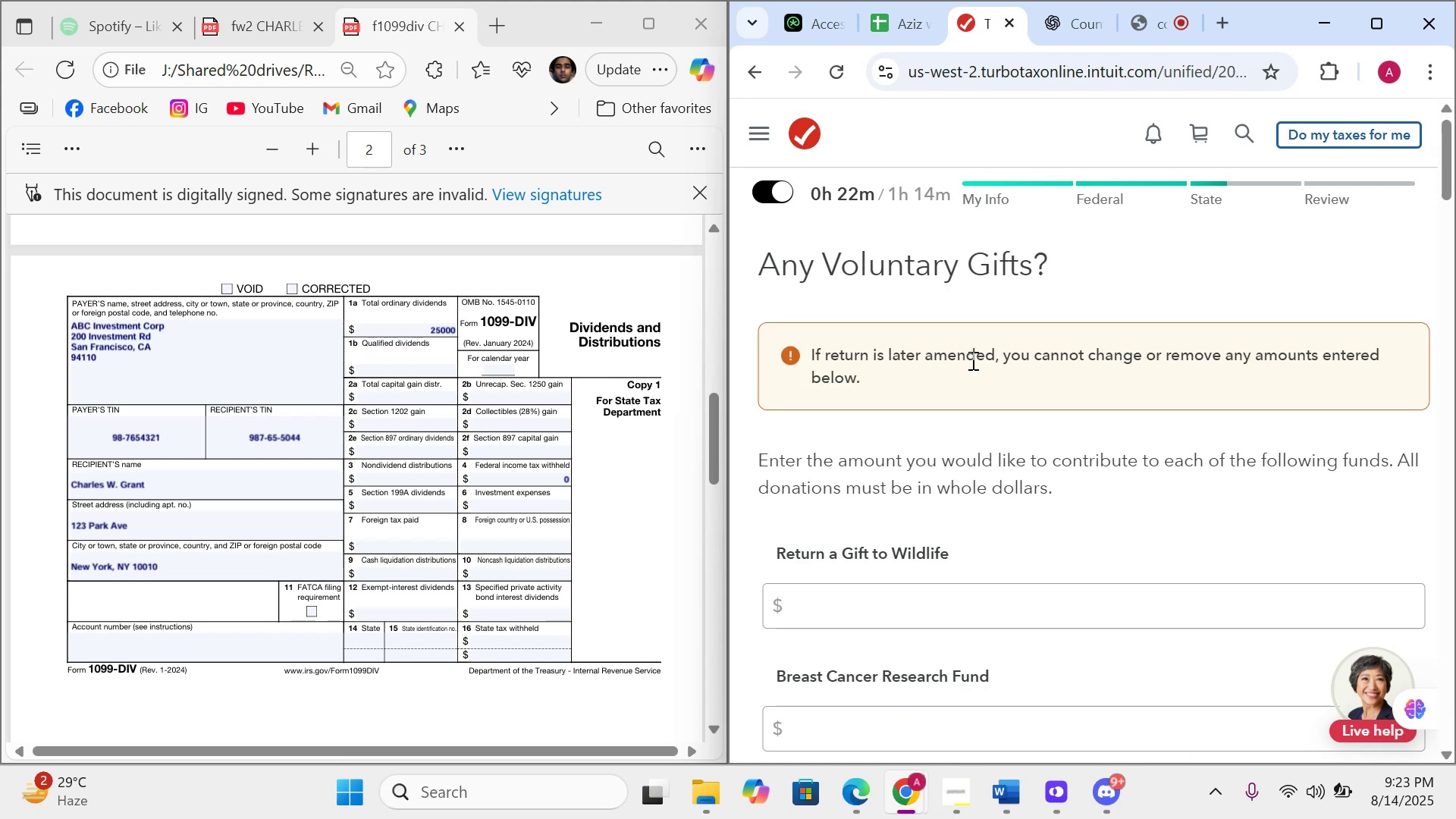 
scroll: coordinate [1031, 429], scroll_direction: down, amount: 126.0
 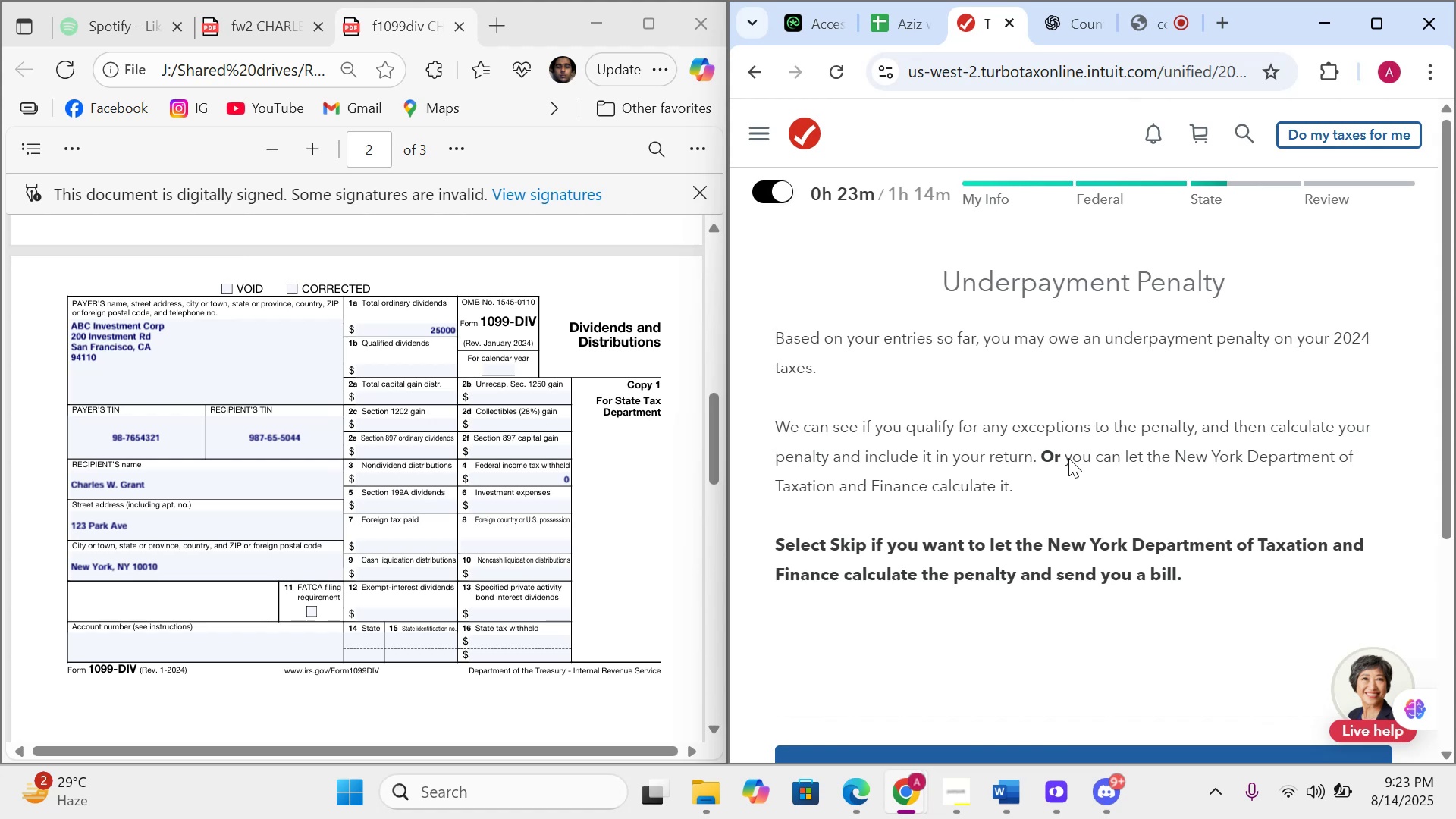 
wait(21.03)
 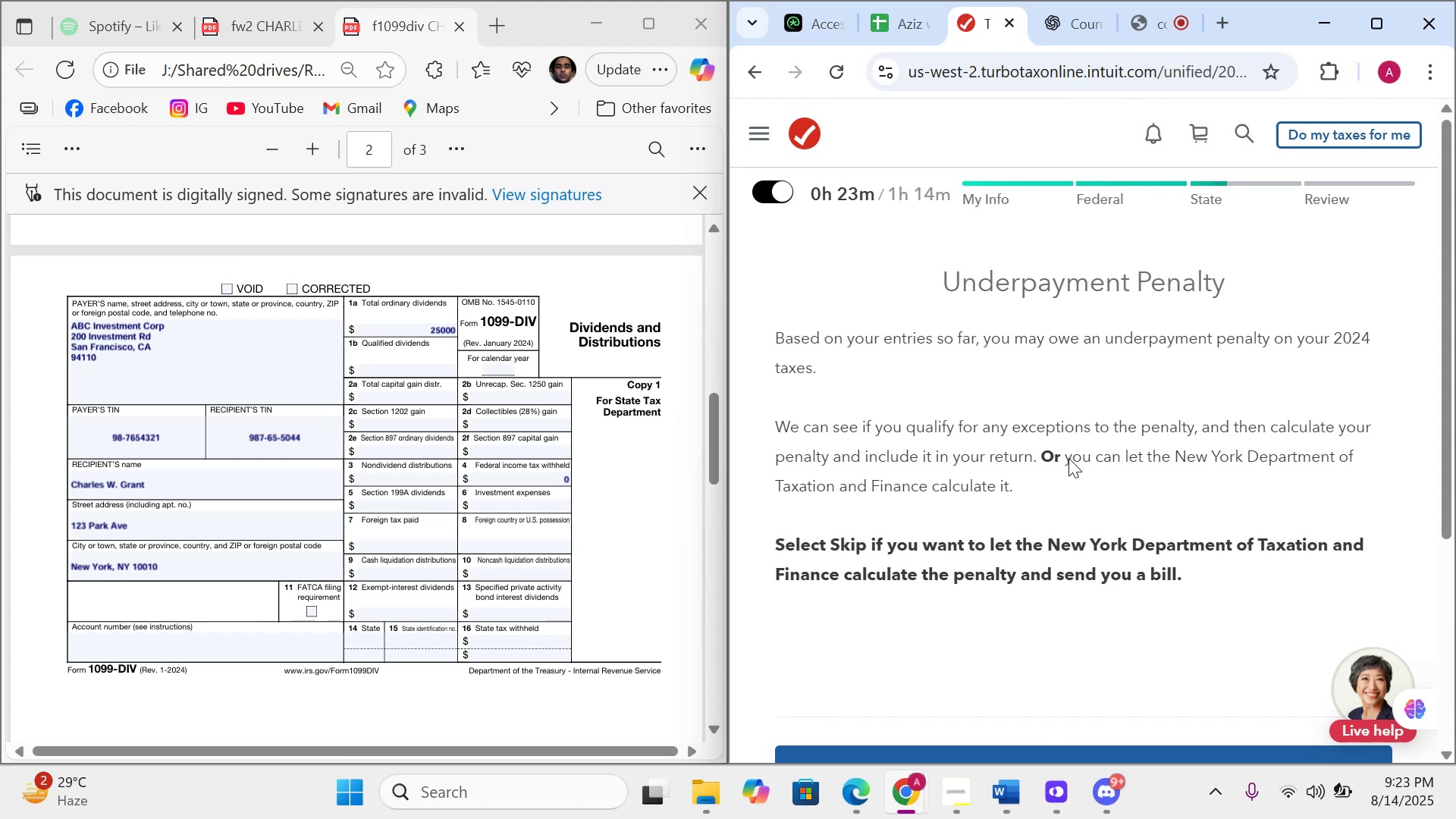 
scroll: coordinate [1068, 458], scroll_direction: down, amount: 13.0
 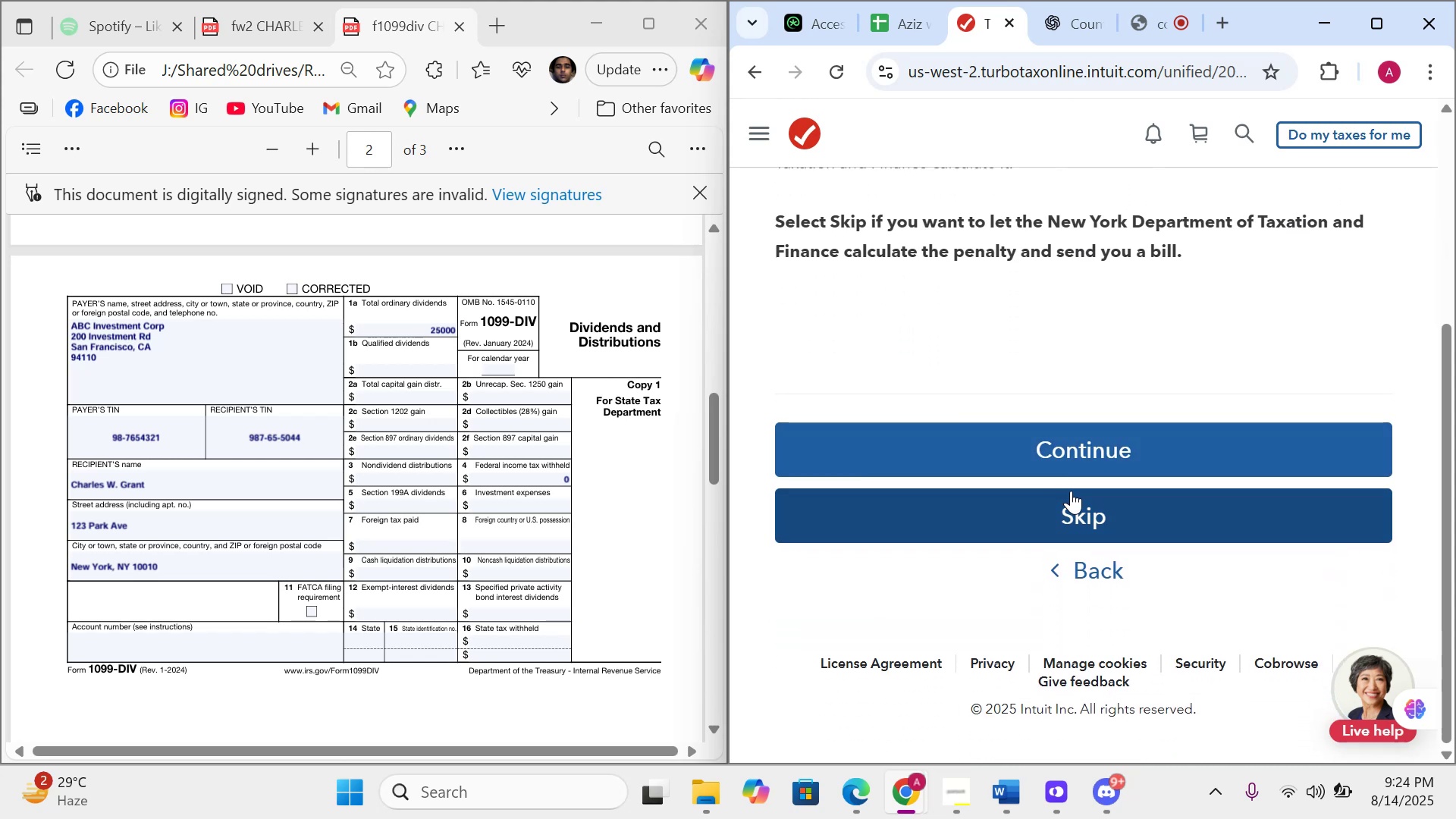 
left_click([1074, 499])
 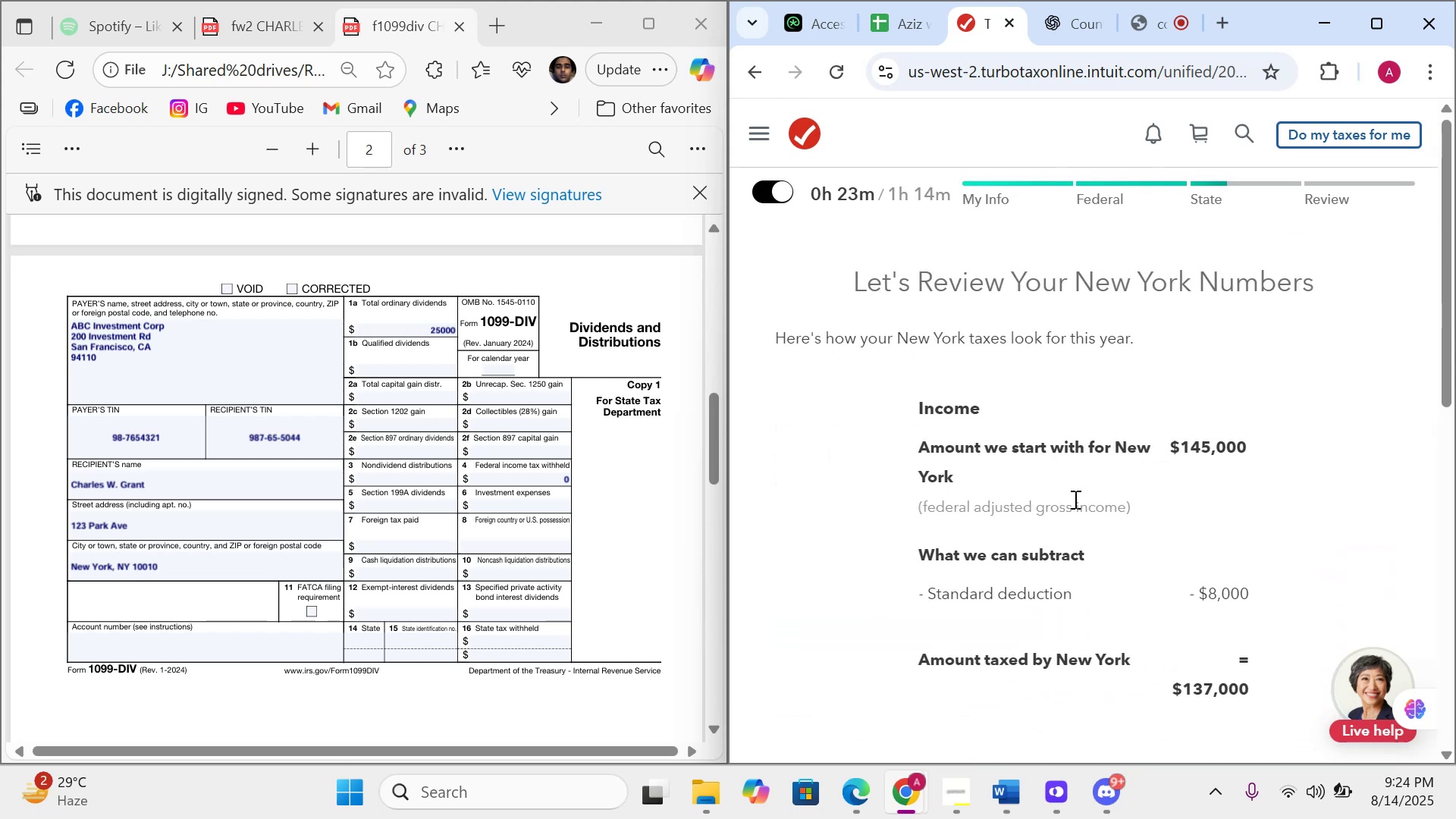 
scroll: coordinate [1074, 499], scroll_direction: down, amount: 10.0
 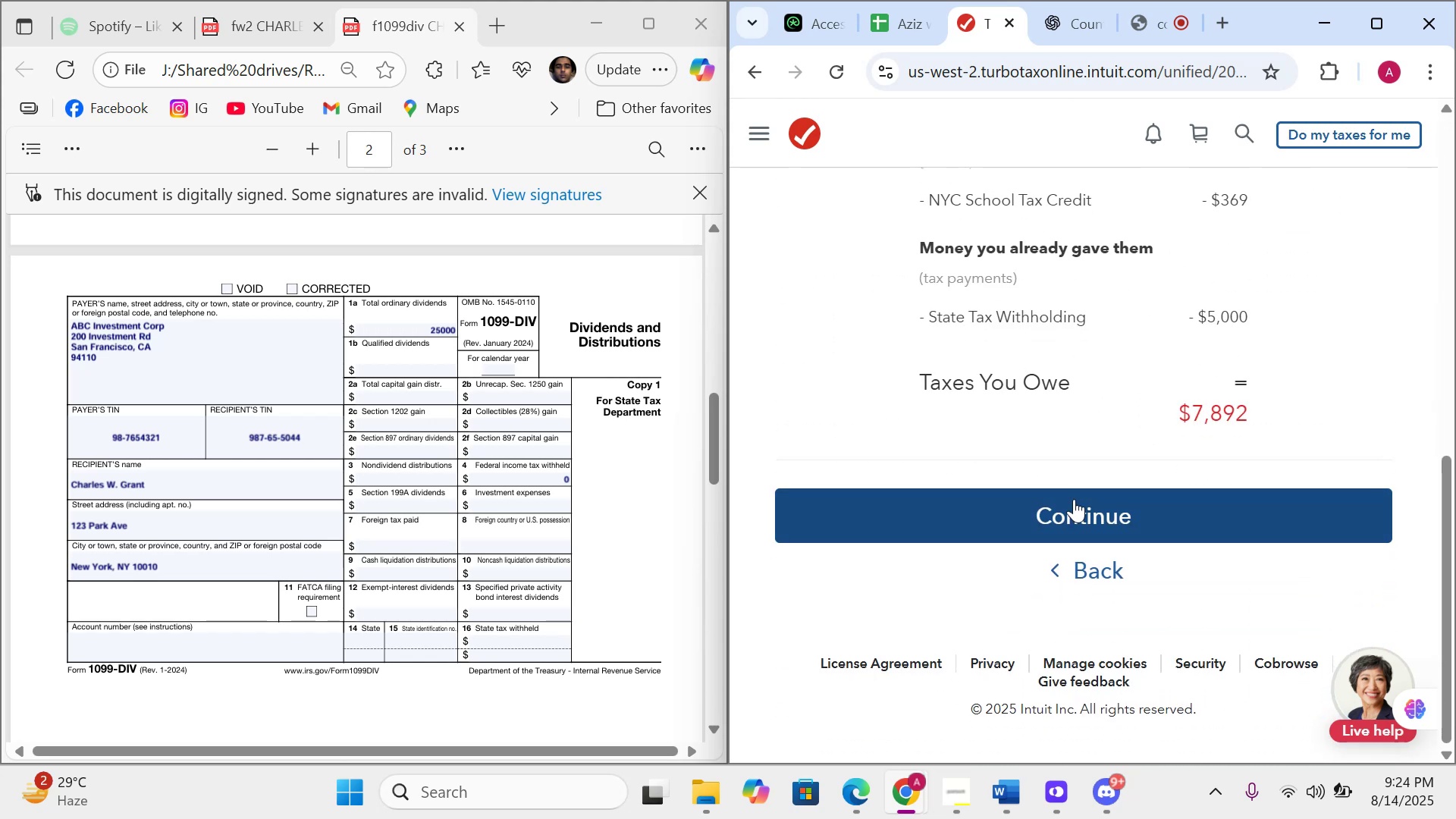 
left_click([1074, 499])
 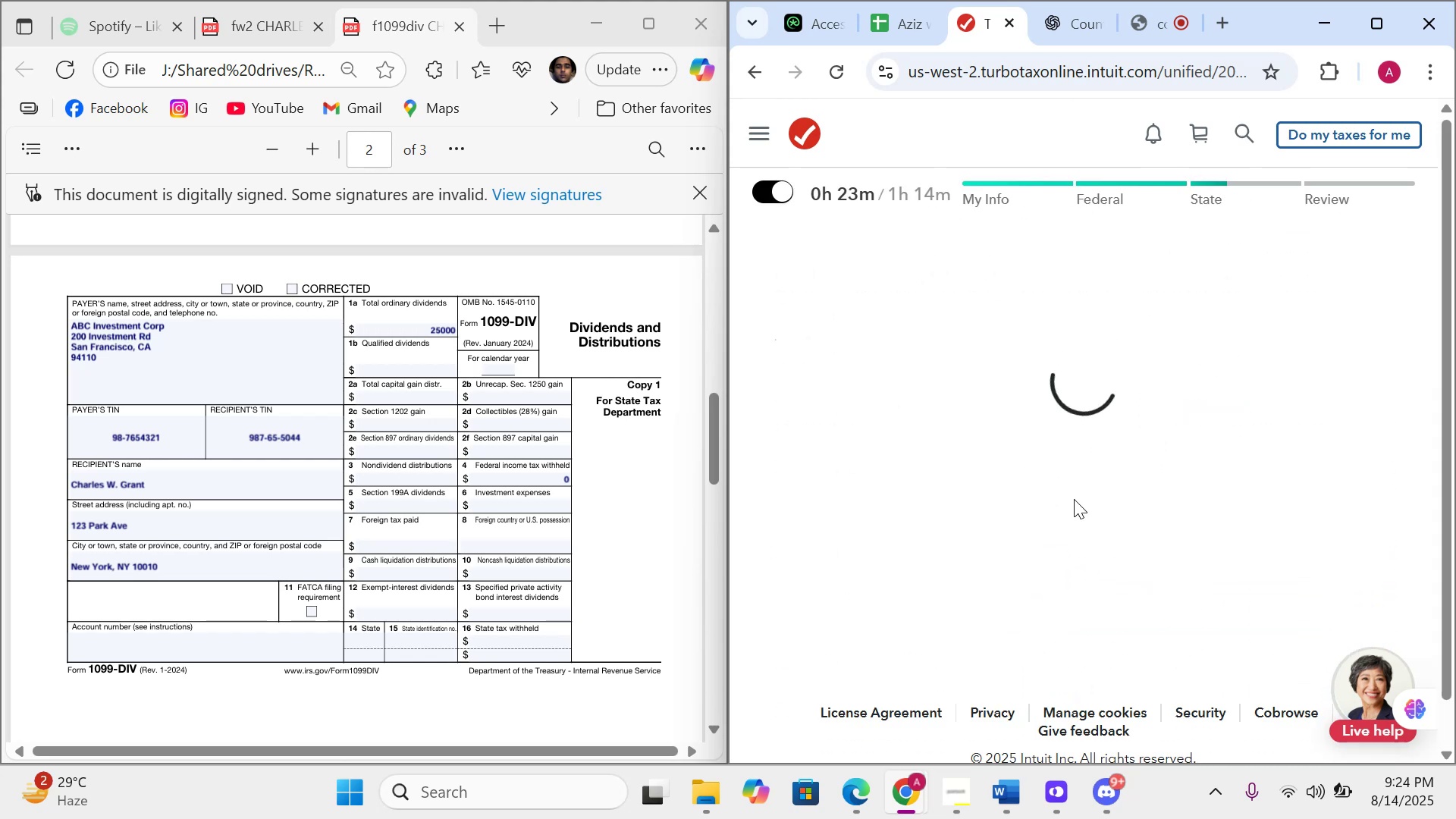 
scroll: coordinate [1074, 499], scroll_direction: down, amount: 5.0
 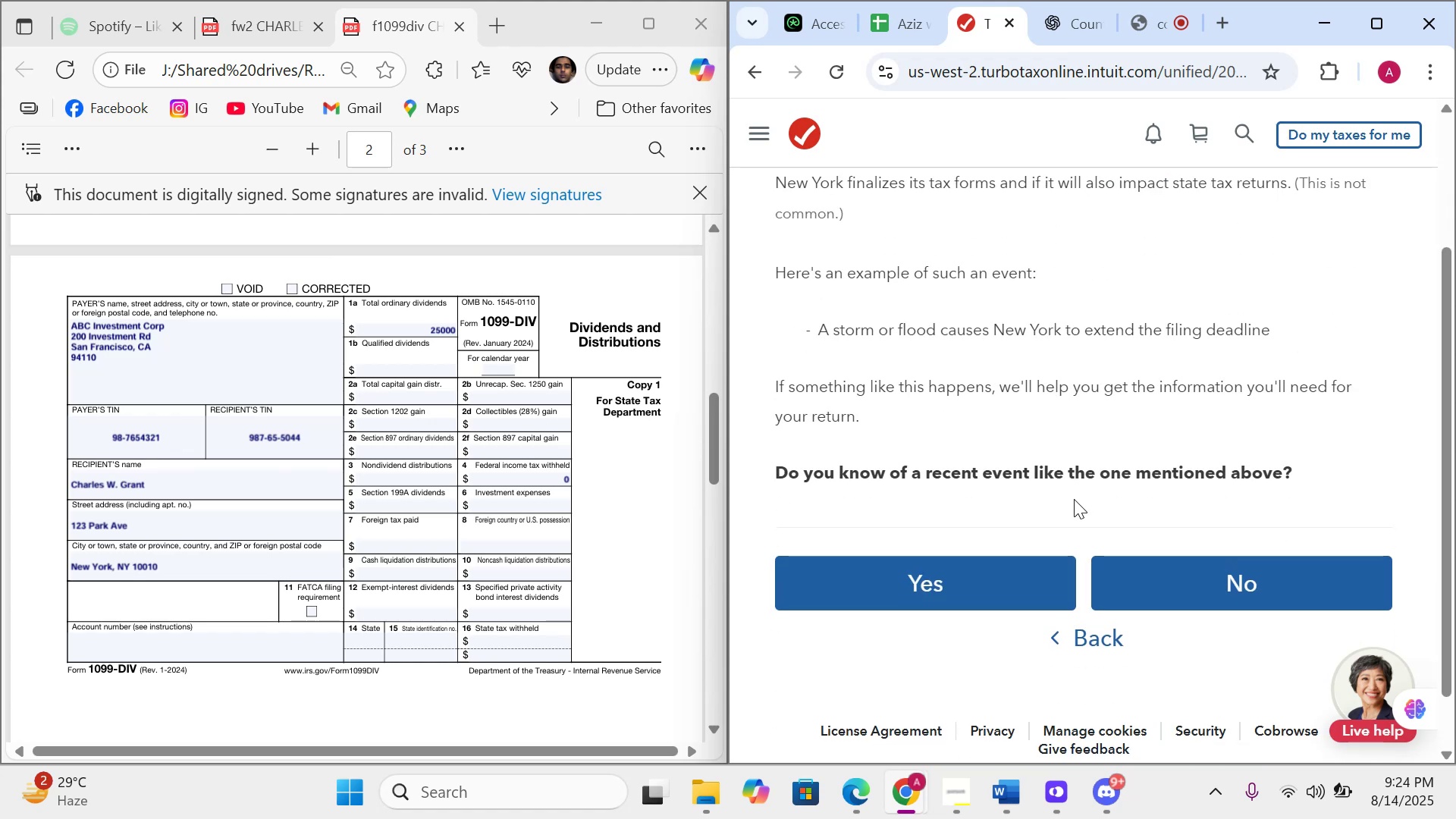 
scroll: coordinate [1074, 499], scroll_direction: up, amount: 3.0
 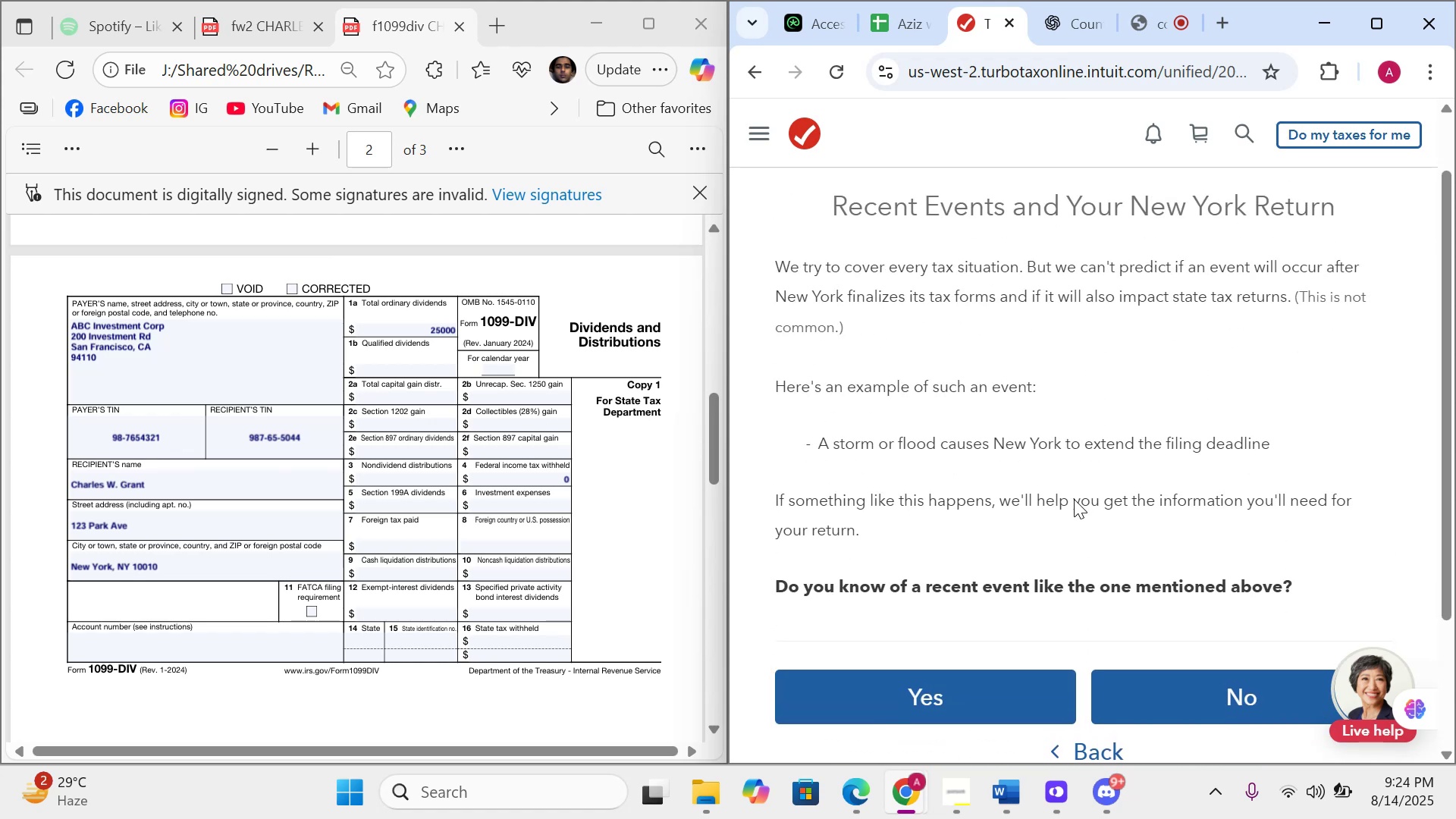 
scroll: coordinate [1056, 521], scroll_direction: down, amount: 51.0
 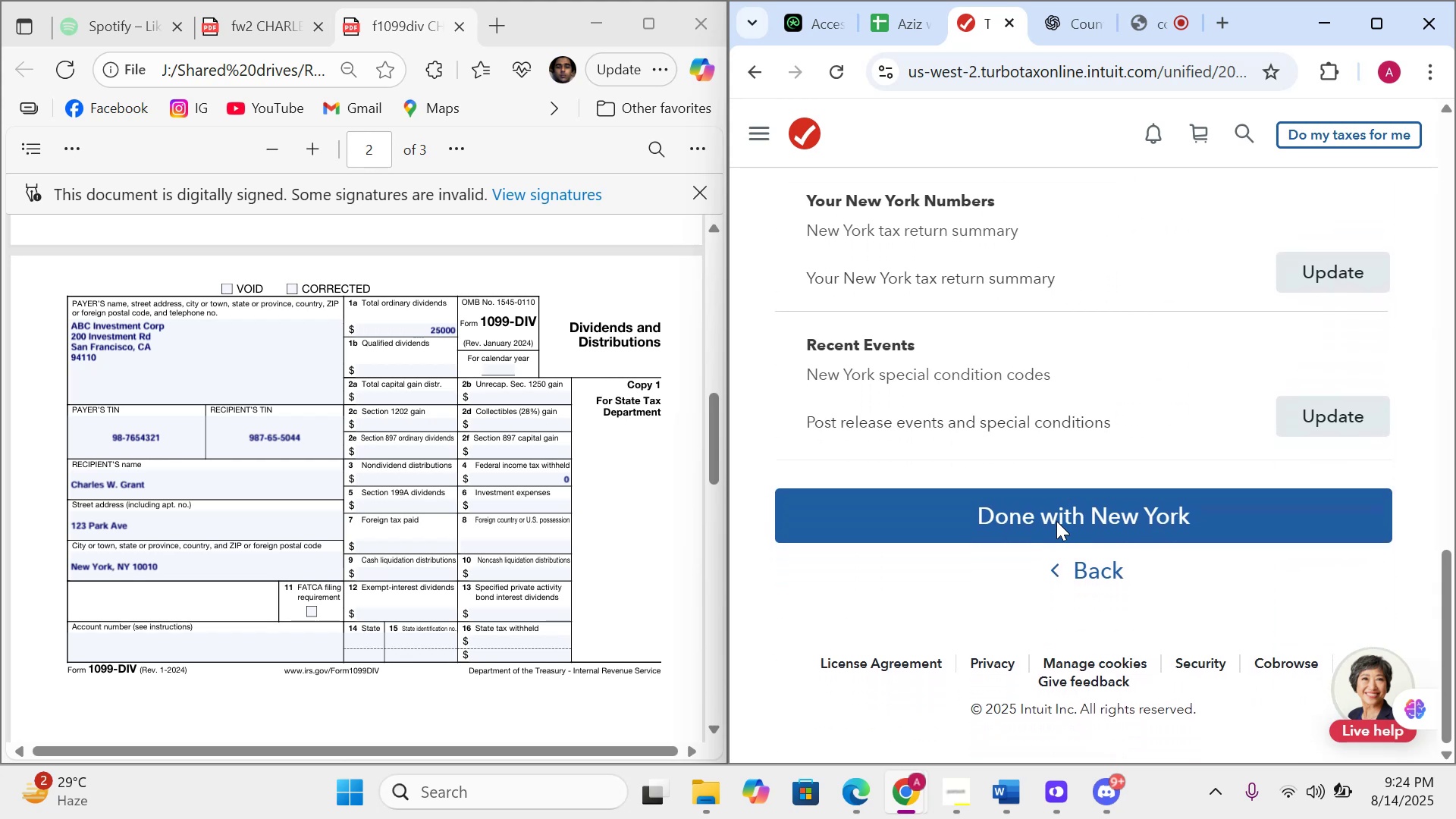 
left_click([1056, 521])
 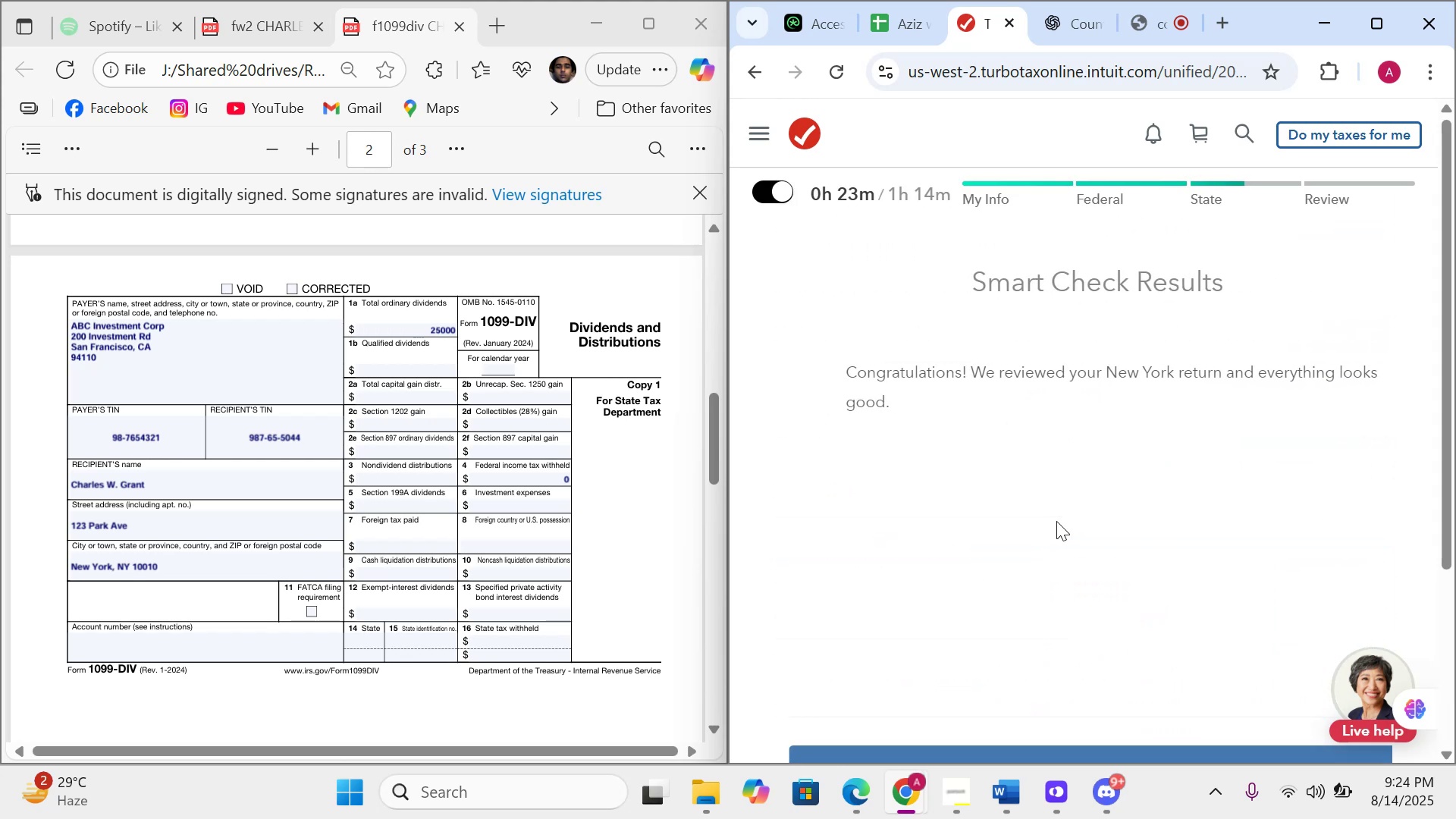 
scroll: coordinate [1056, 521], scroll_direction: down, amount: 6.0
 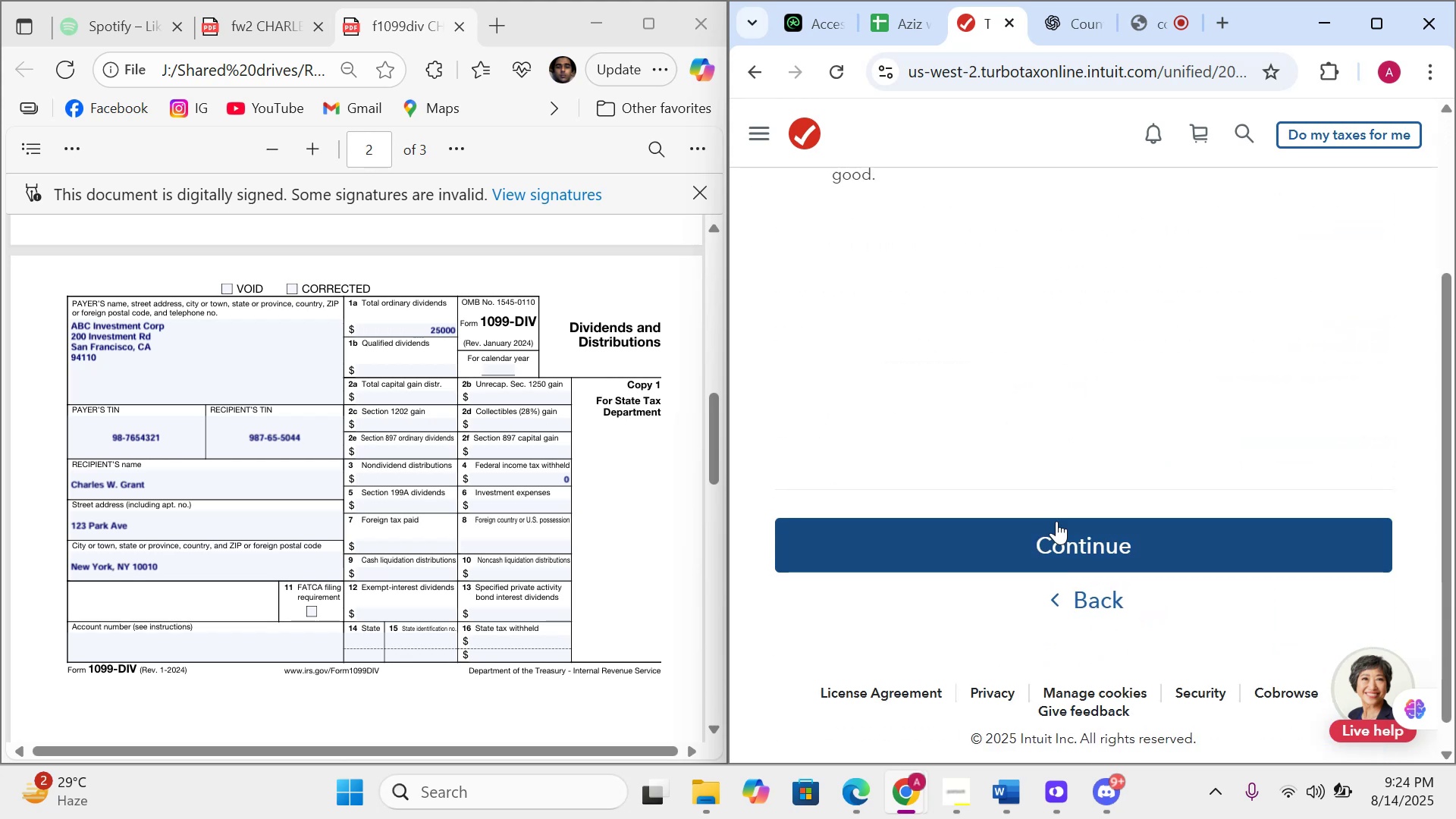 
left_click([1056, 521])
 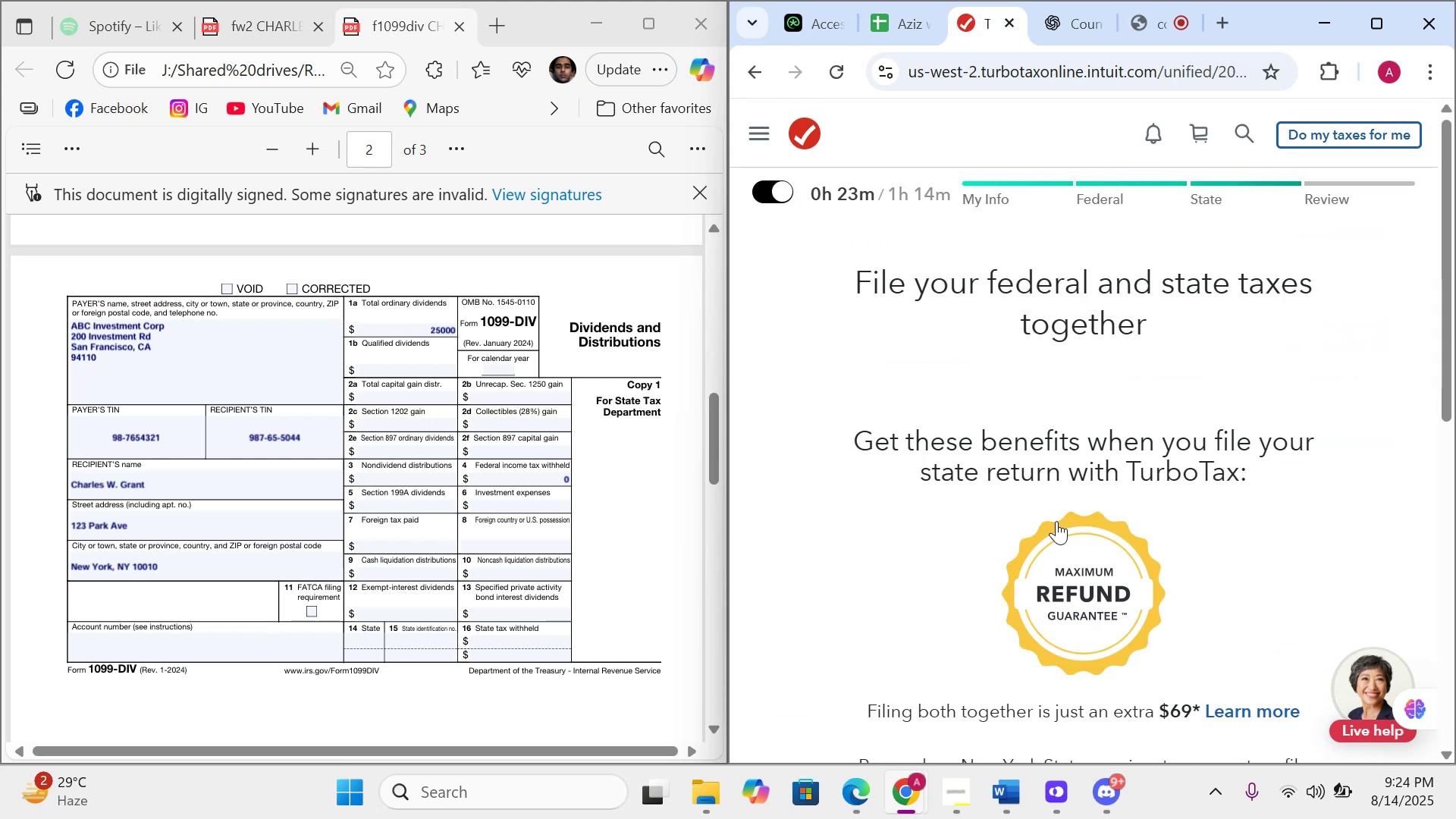 
scroll: coordinate [1056, 521], scroll_direction: down, amount: 23.0
 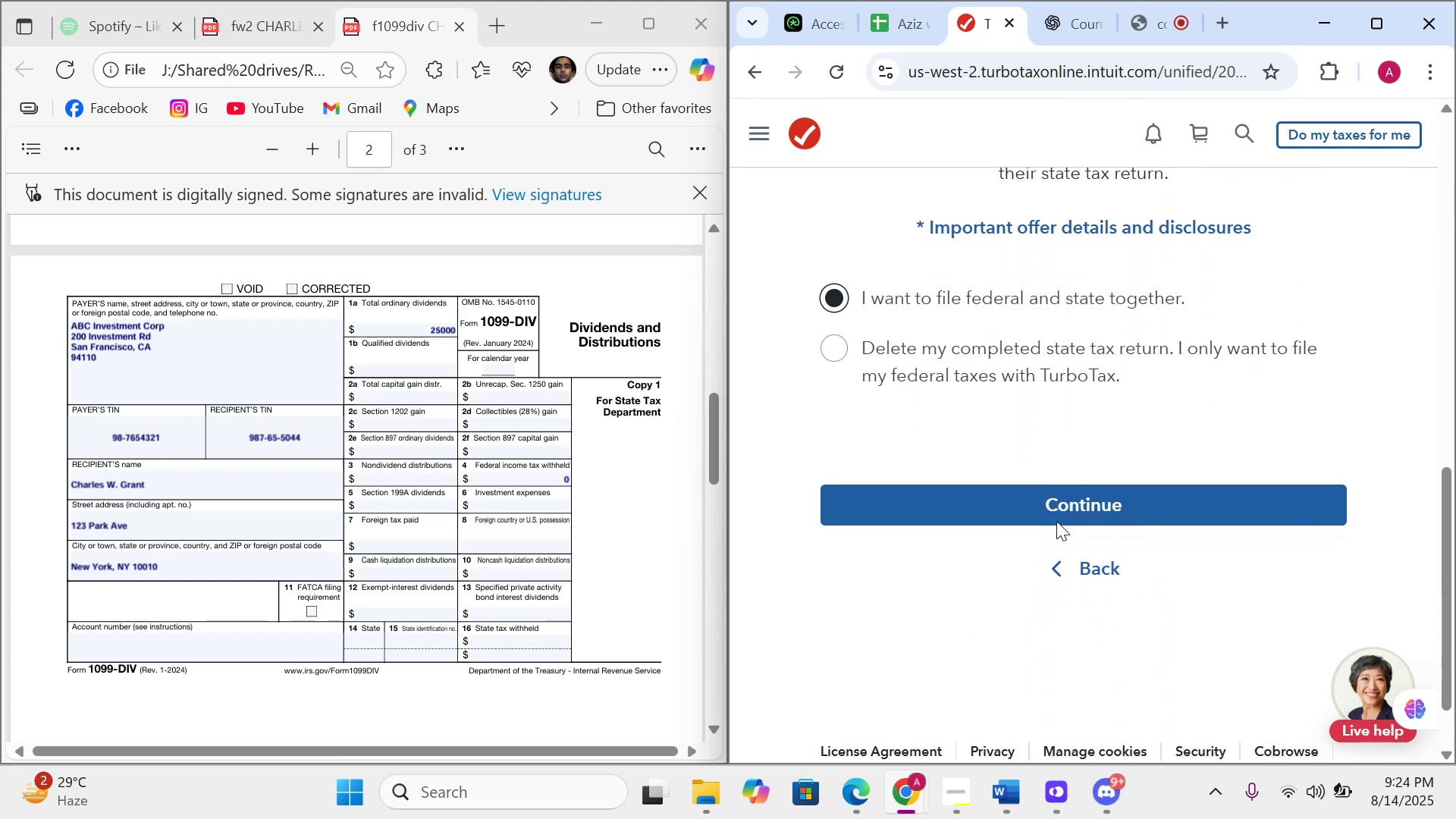 
left_click([1056, 521])
 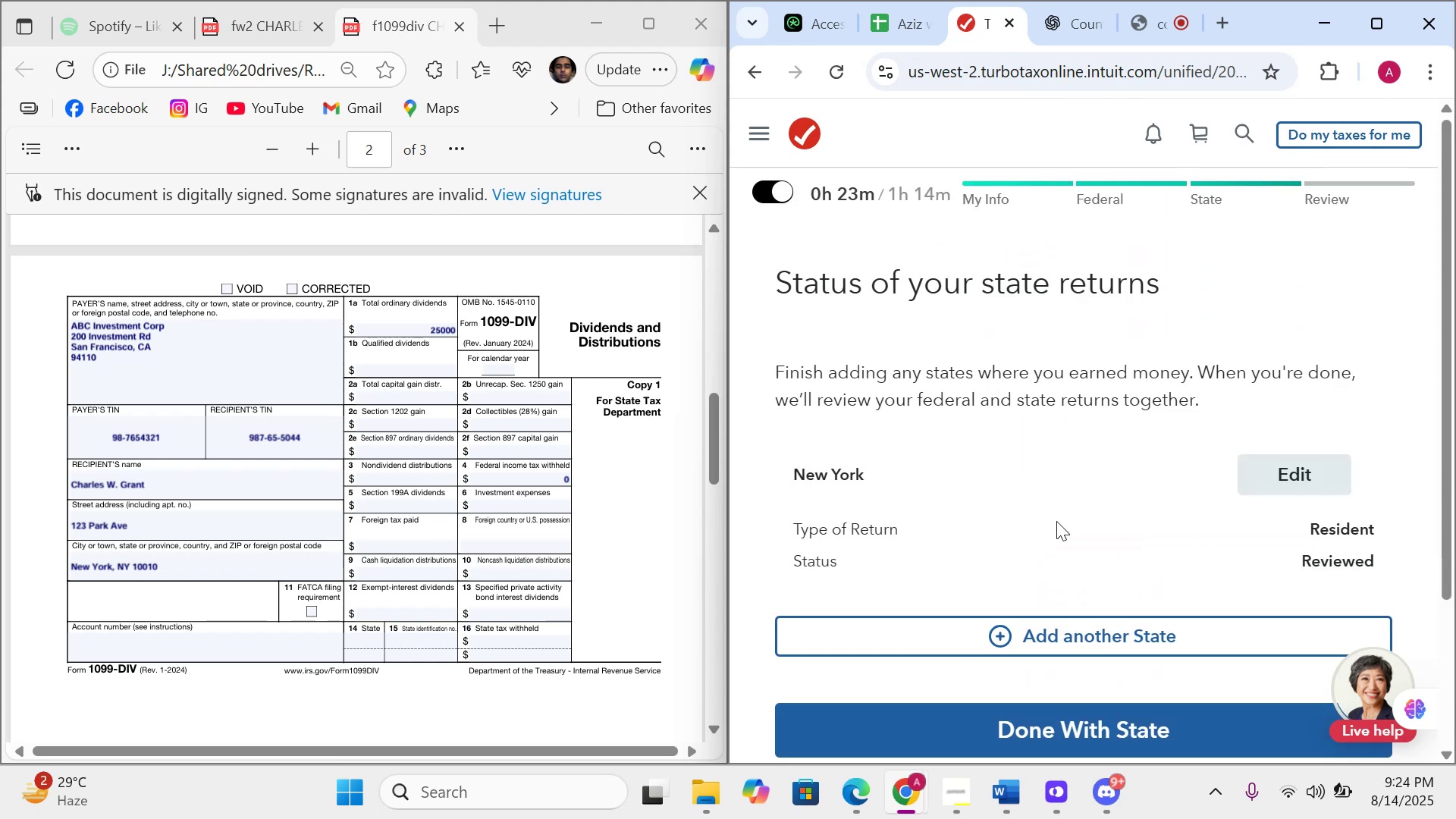 
scroll: coordinate [1056, 521], scroll_direction: down, amount: 5.0
 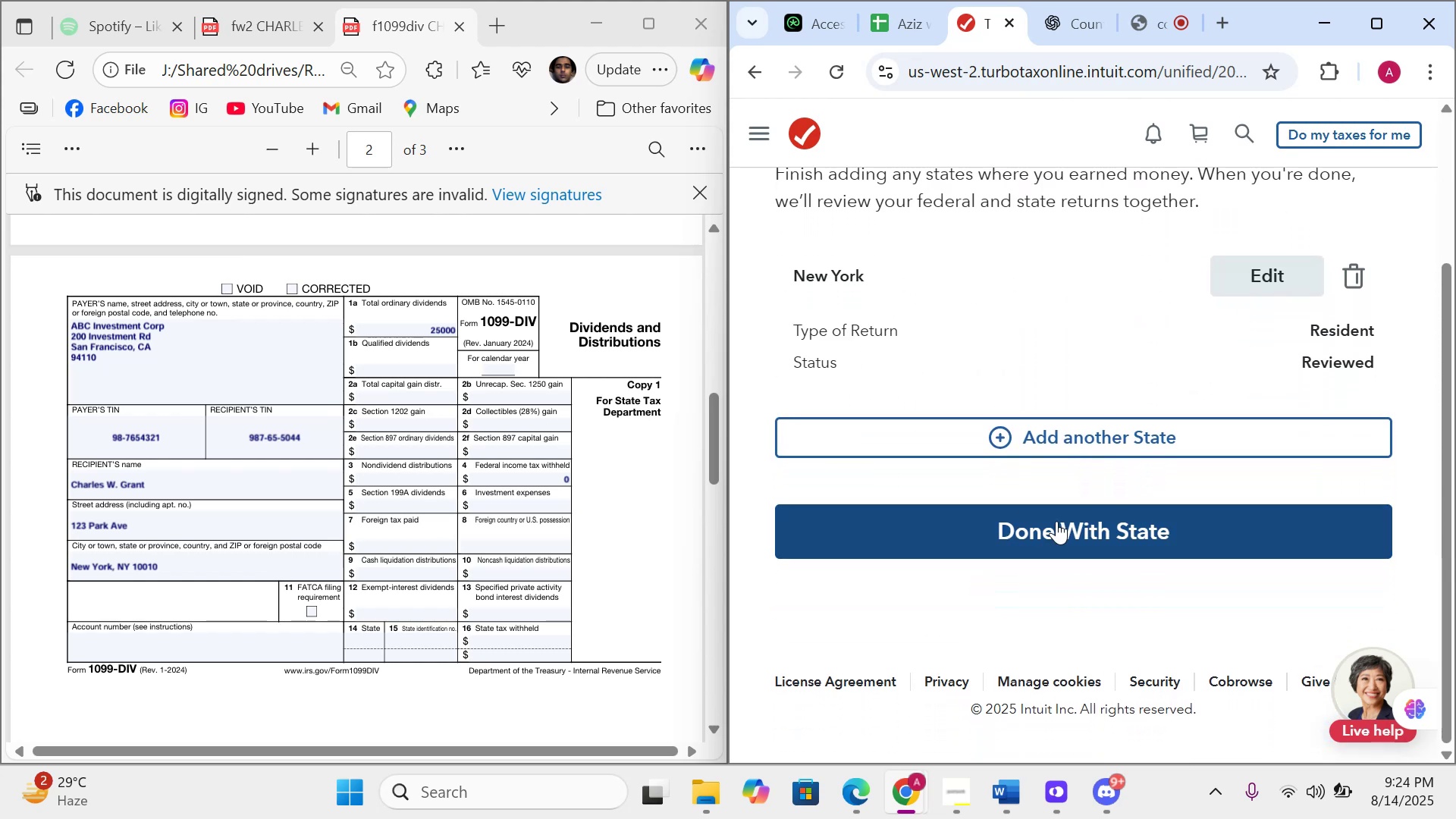 
left_click([1056, 521])
 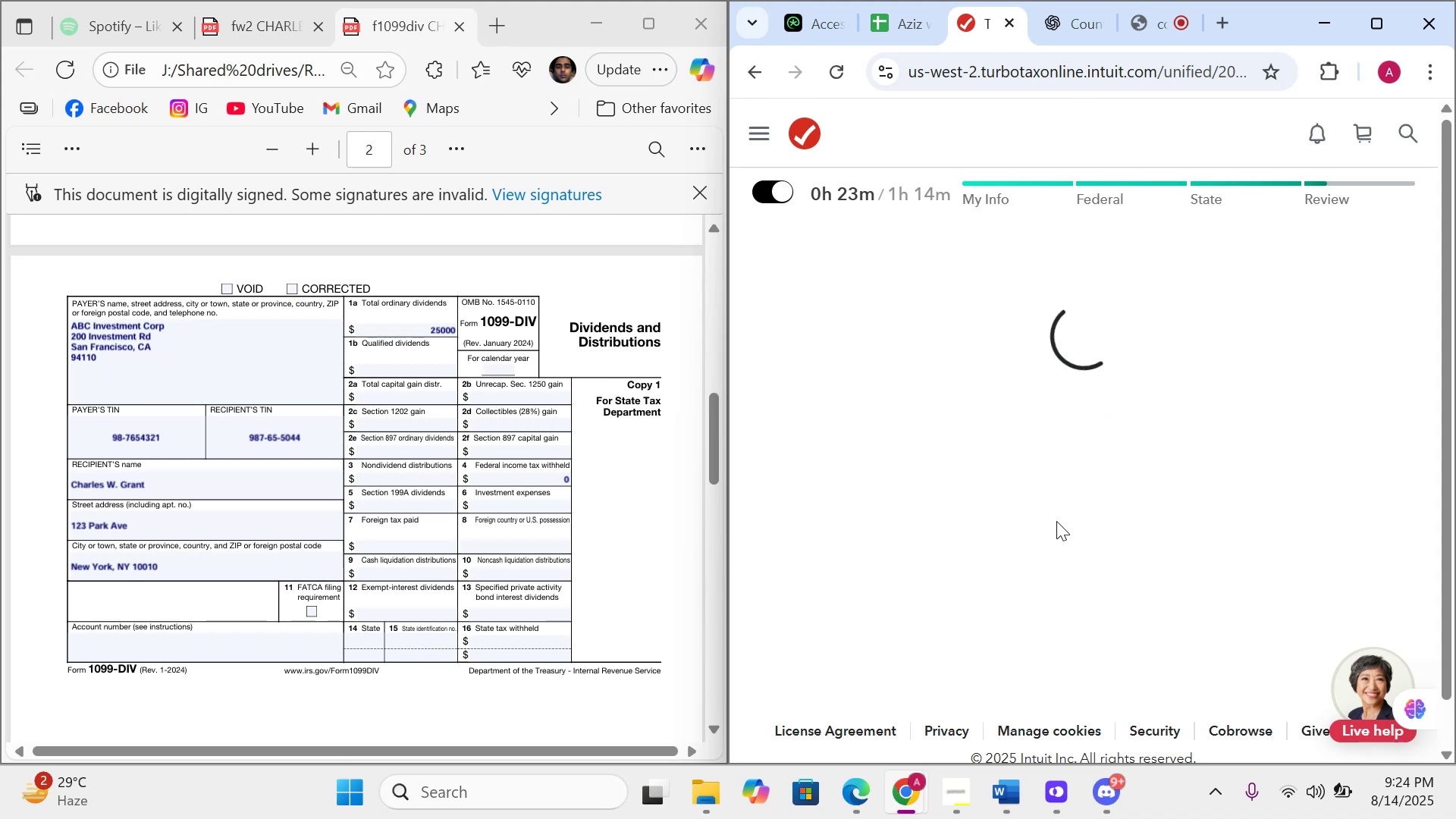 
scroll: coordinate [1056, 521], scroll_direction: down, amount: 4.0
 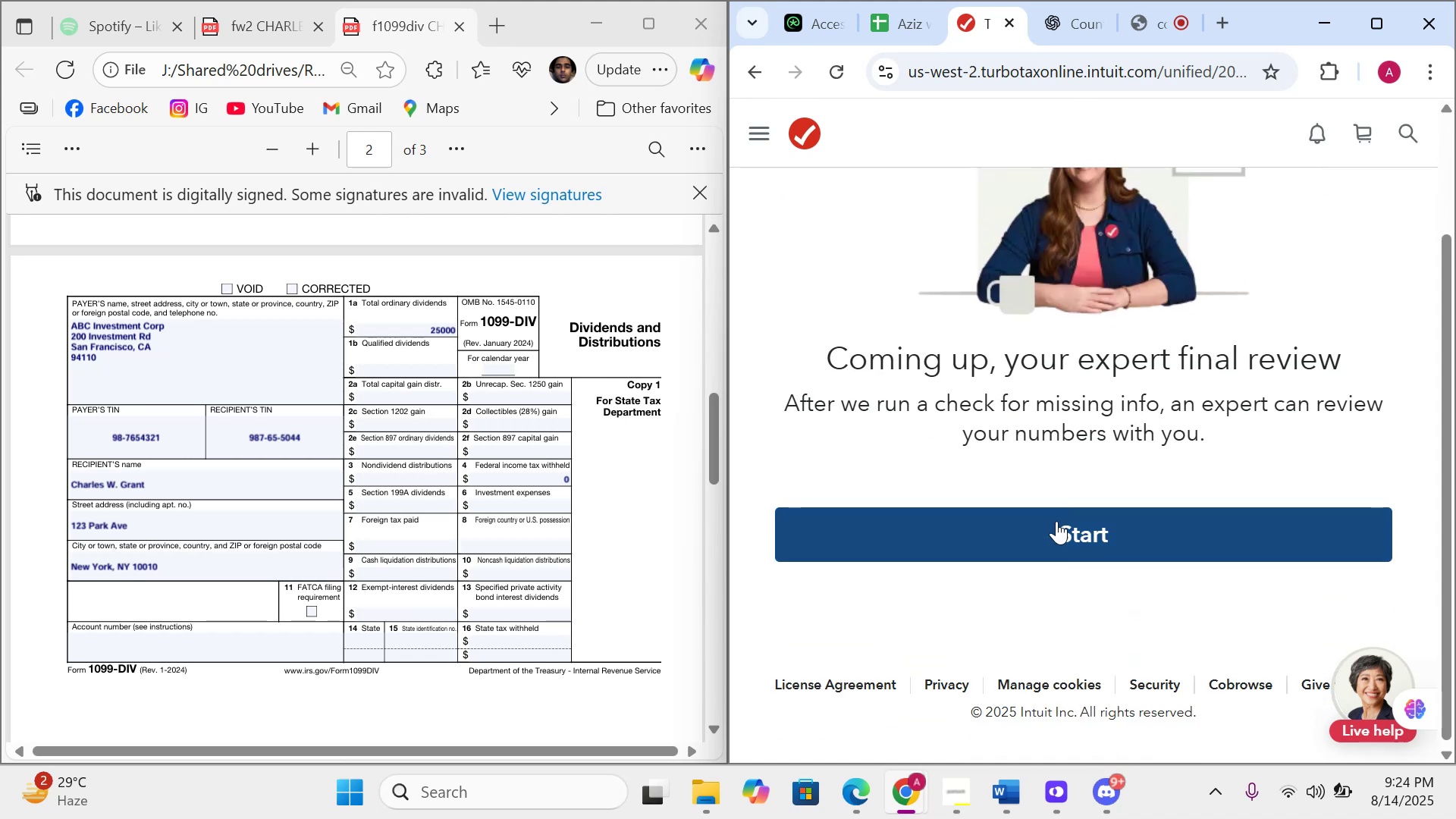 
left_click([1056, 521])
 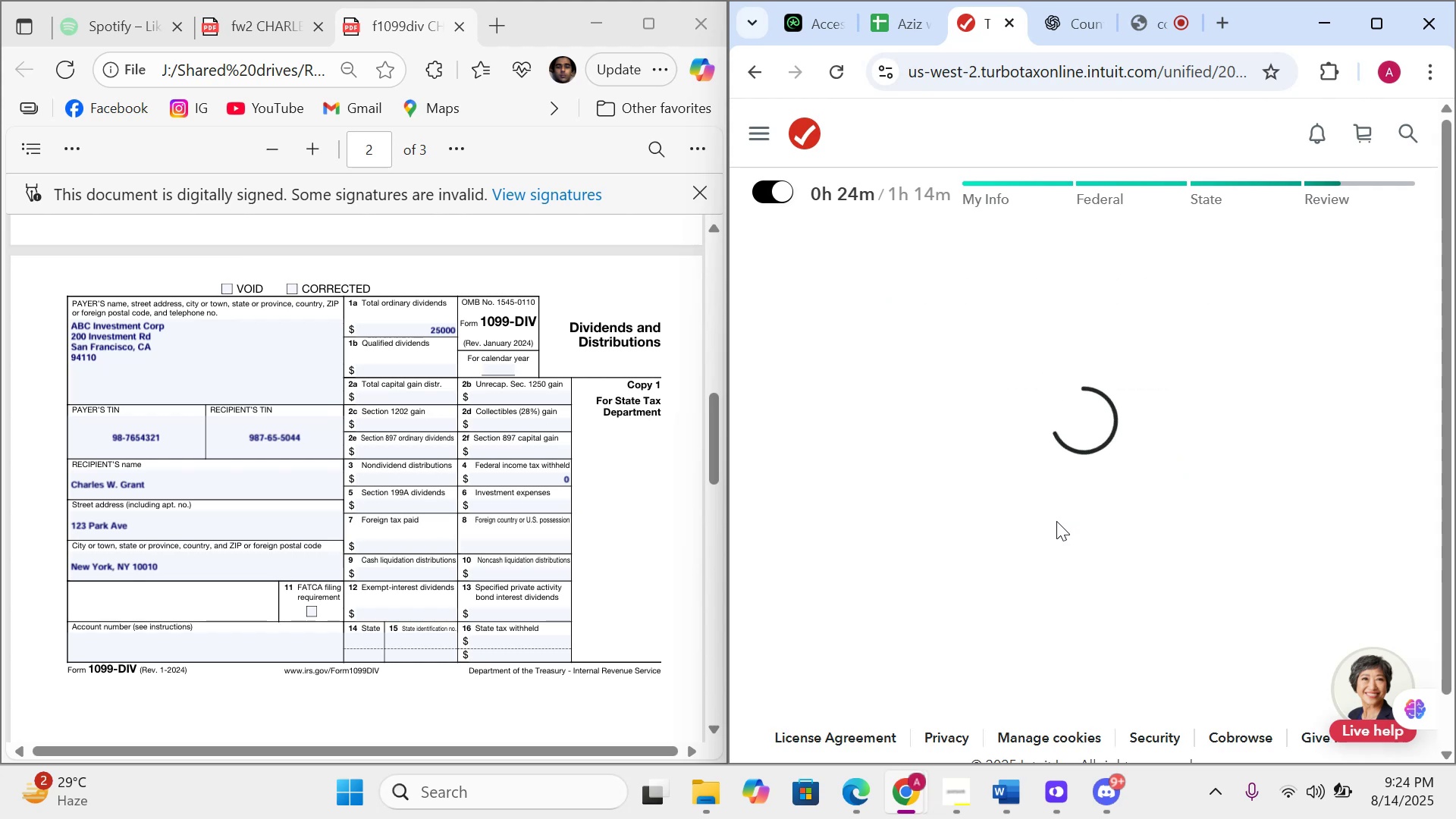 
wait(15.57)
 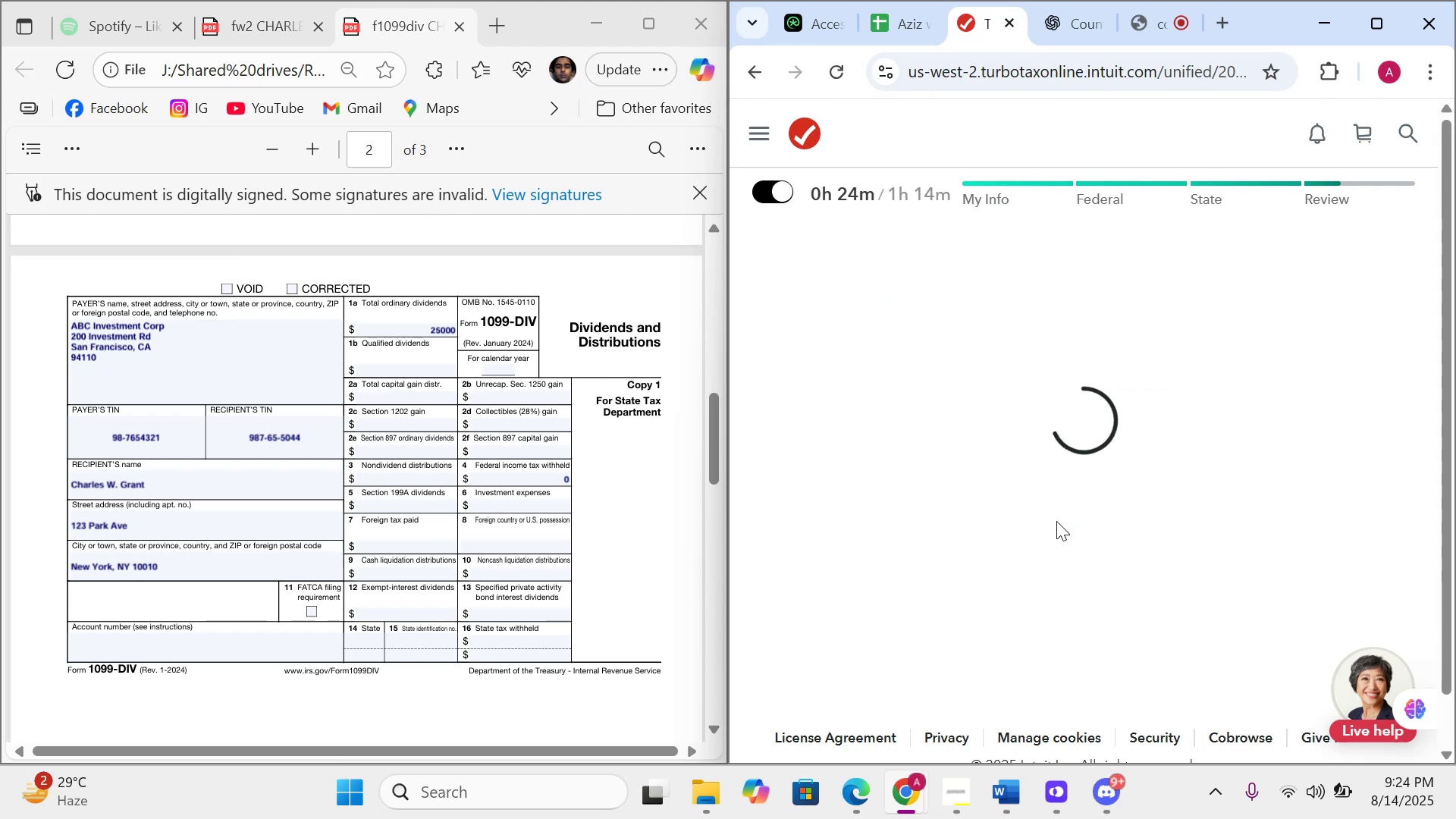 
scroll: coordinate [1056, 521], scroll_direction: down, amount: 7.0
 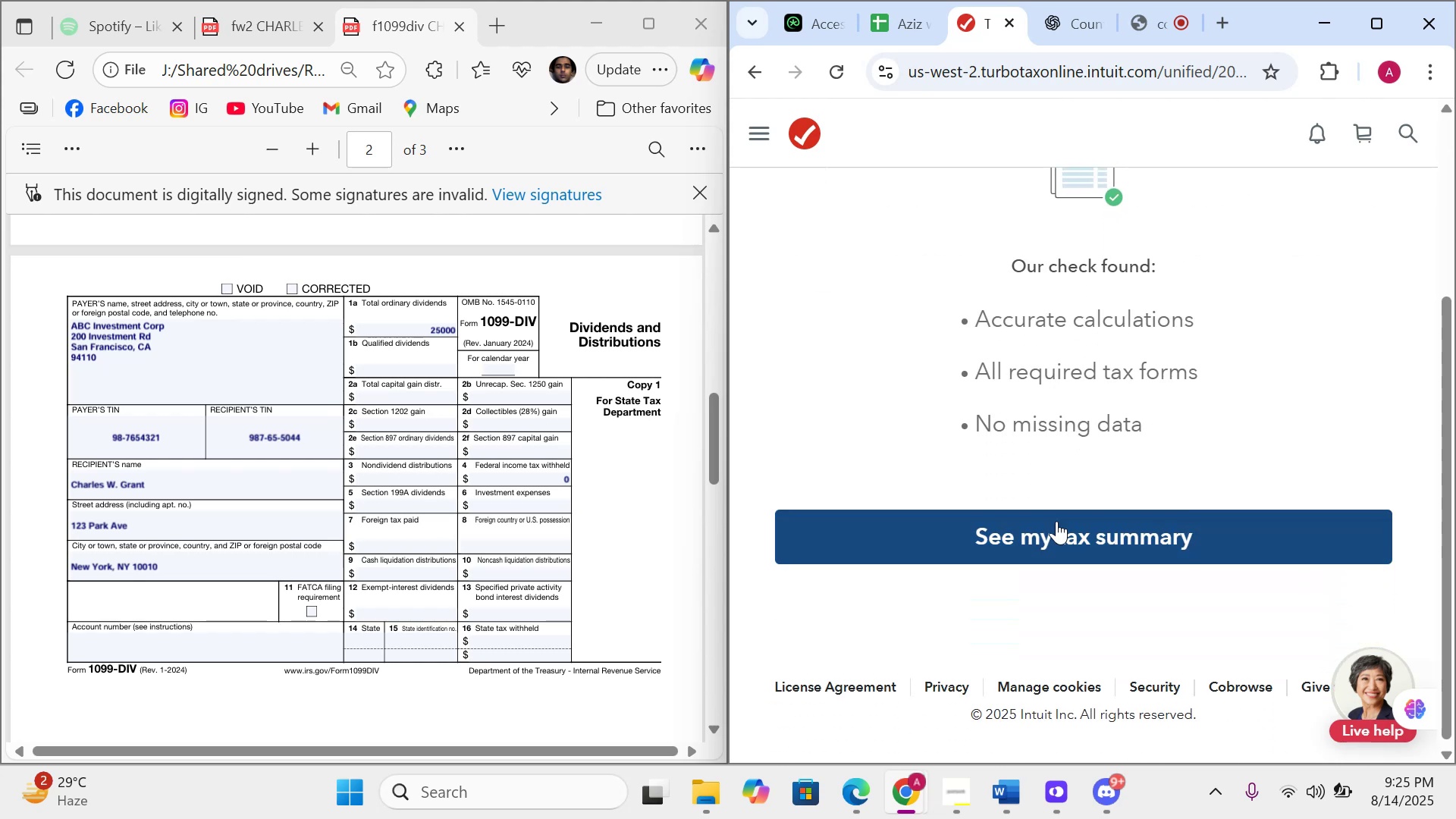 
left_click([1056, 521])
 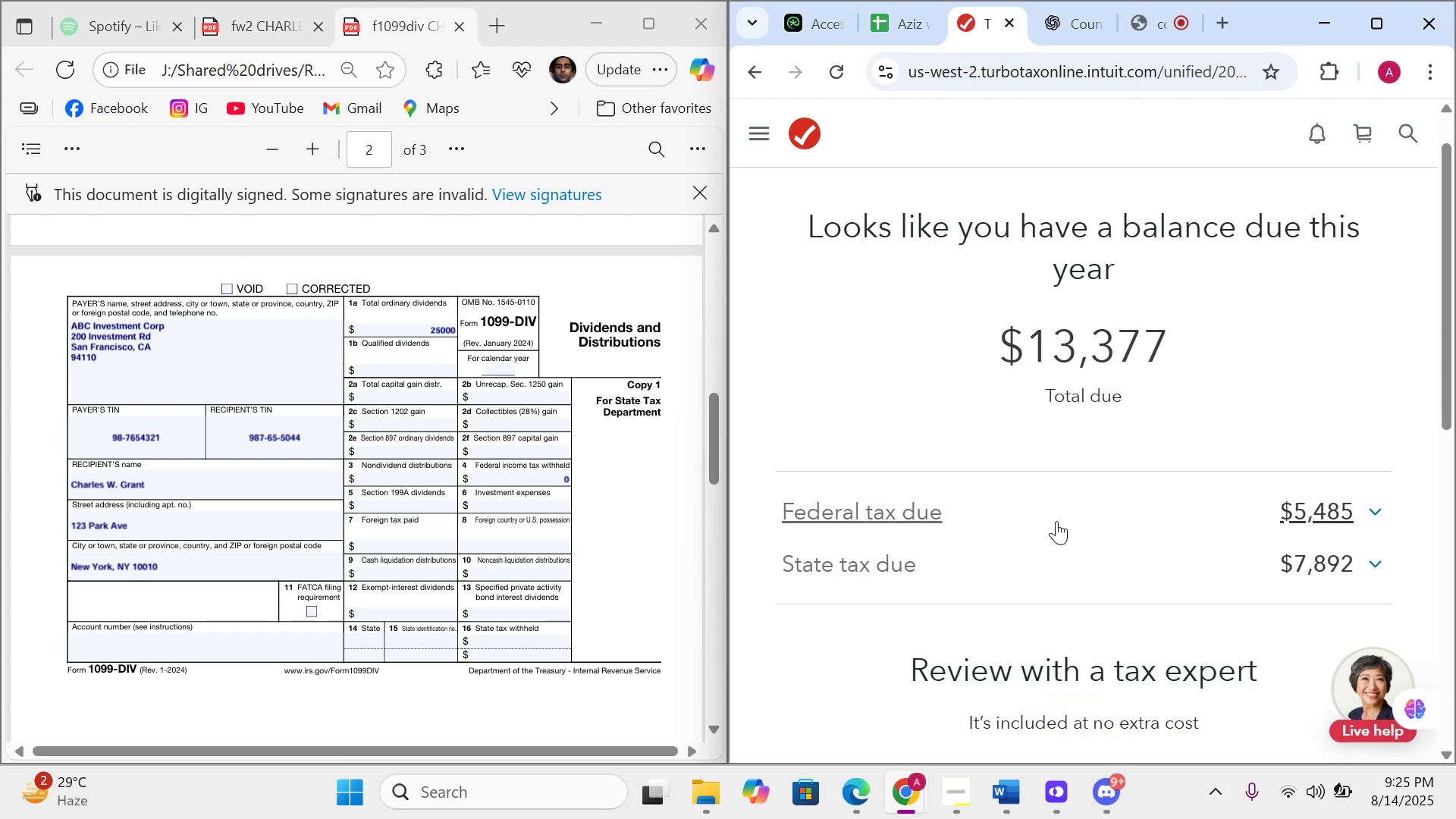 
scroll: coordinate [1056, 521], scroll_direction: down, amount: 24.0
 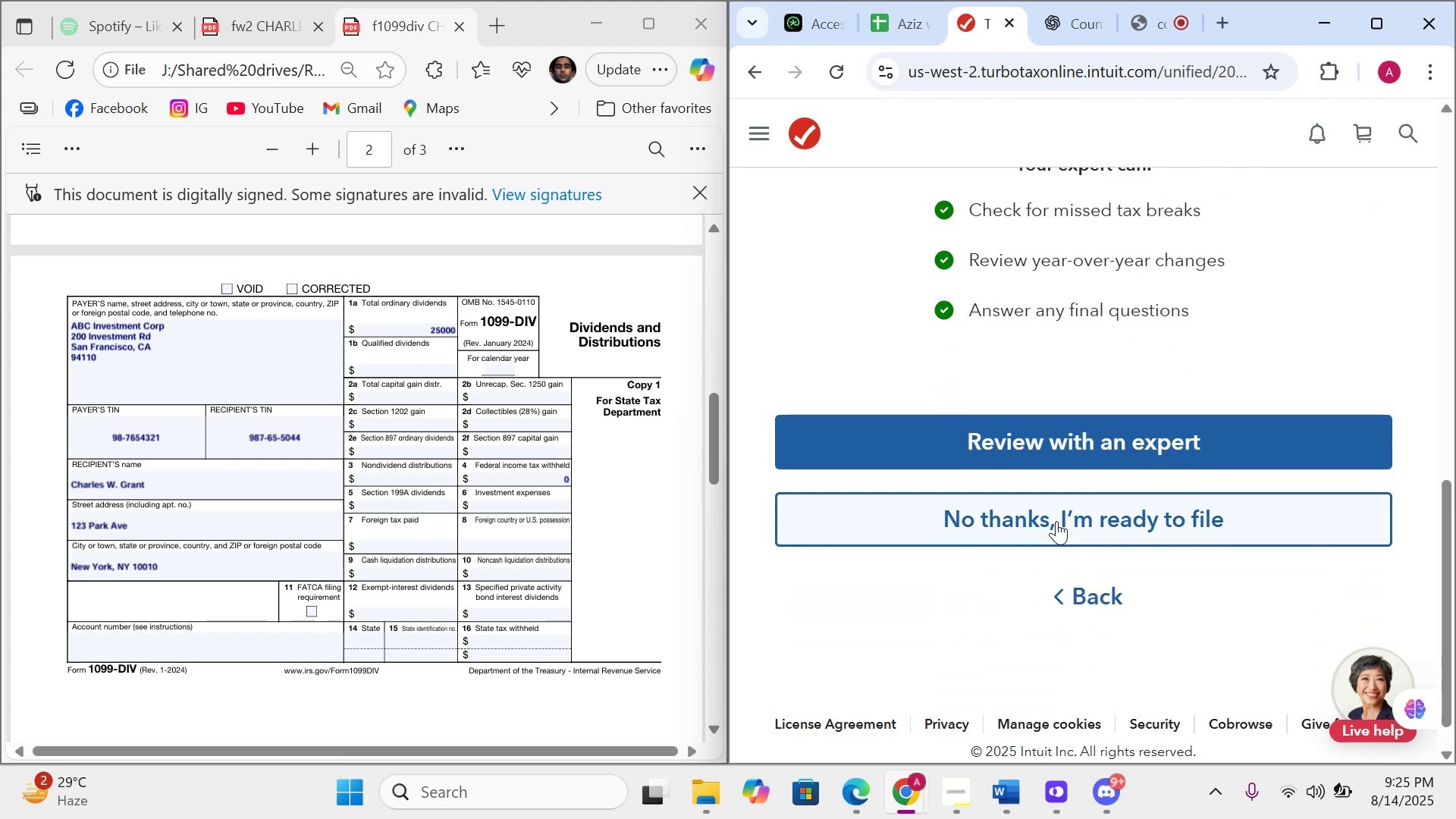 
left_click([1056, 521])
 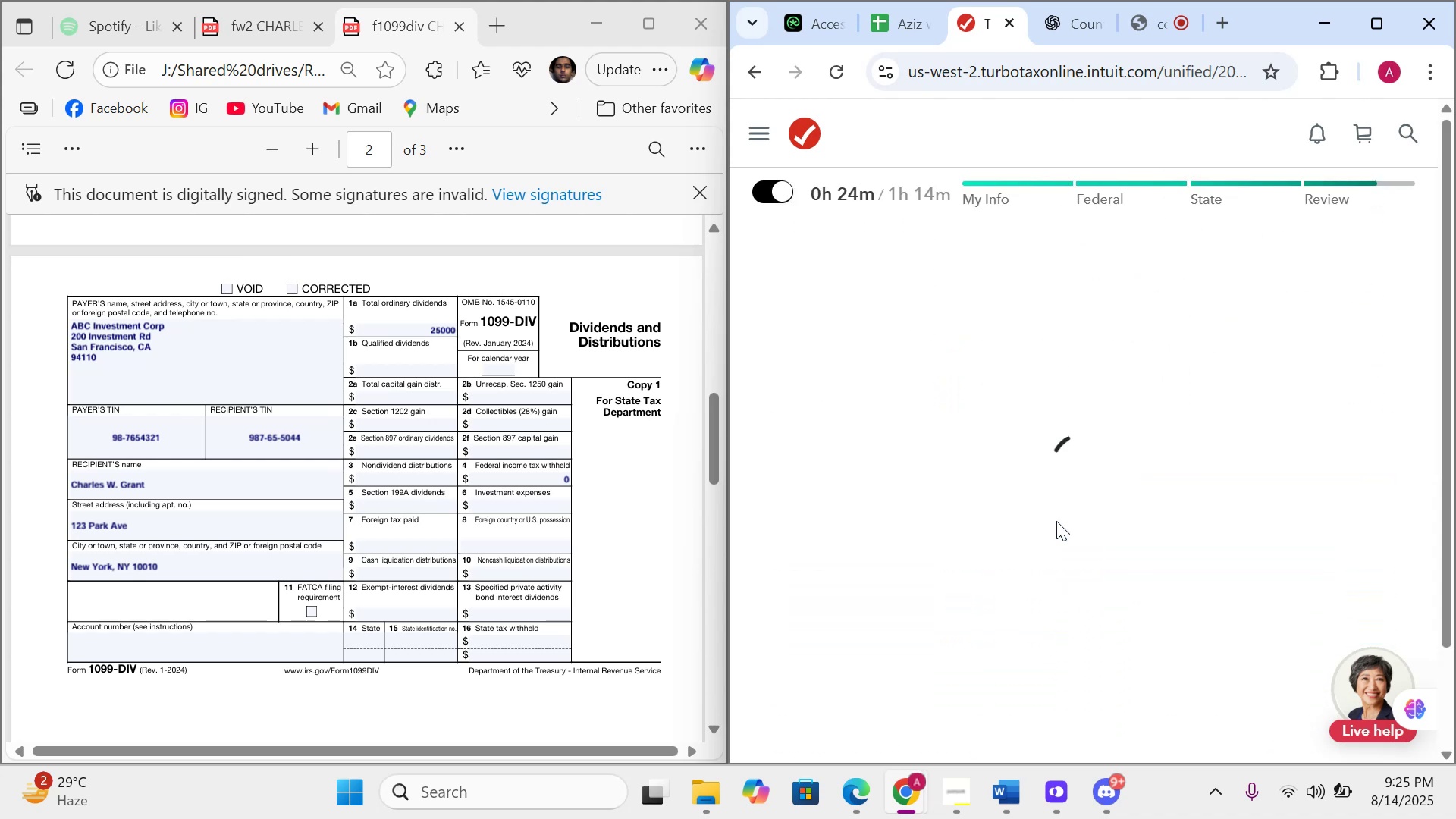 
scroll: coordinate [1056, 521], scroll_direction: down, amount: 1.0
 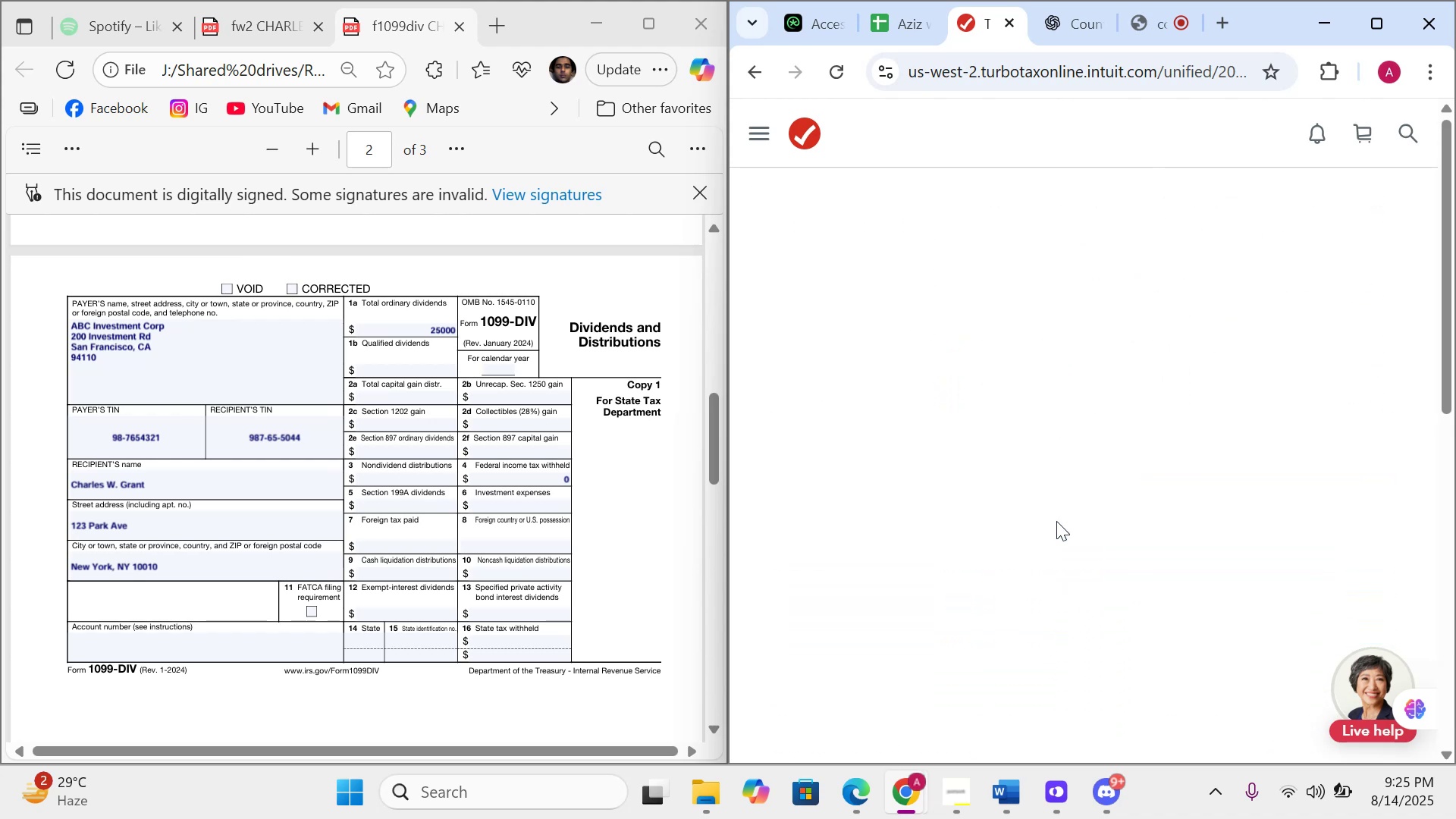 
scroll: coordinate [1056, 521], scroll_direction: up, amount: 1.0
 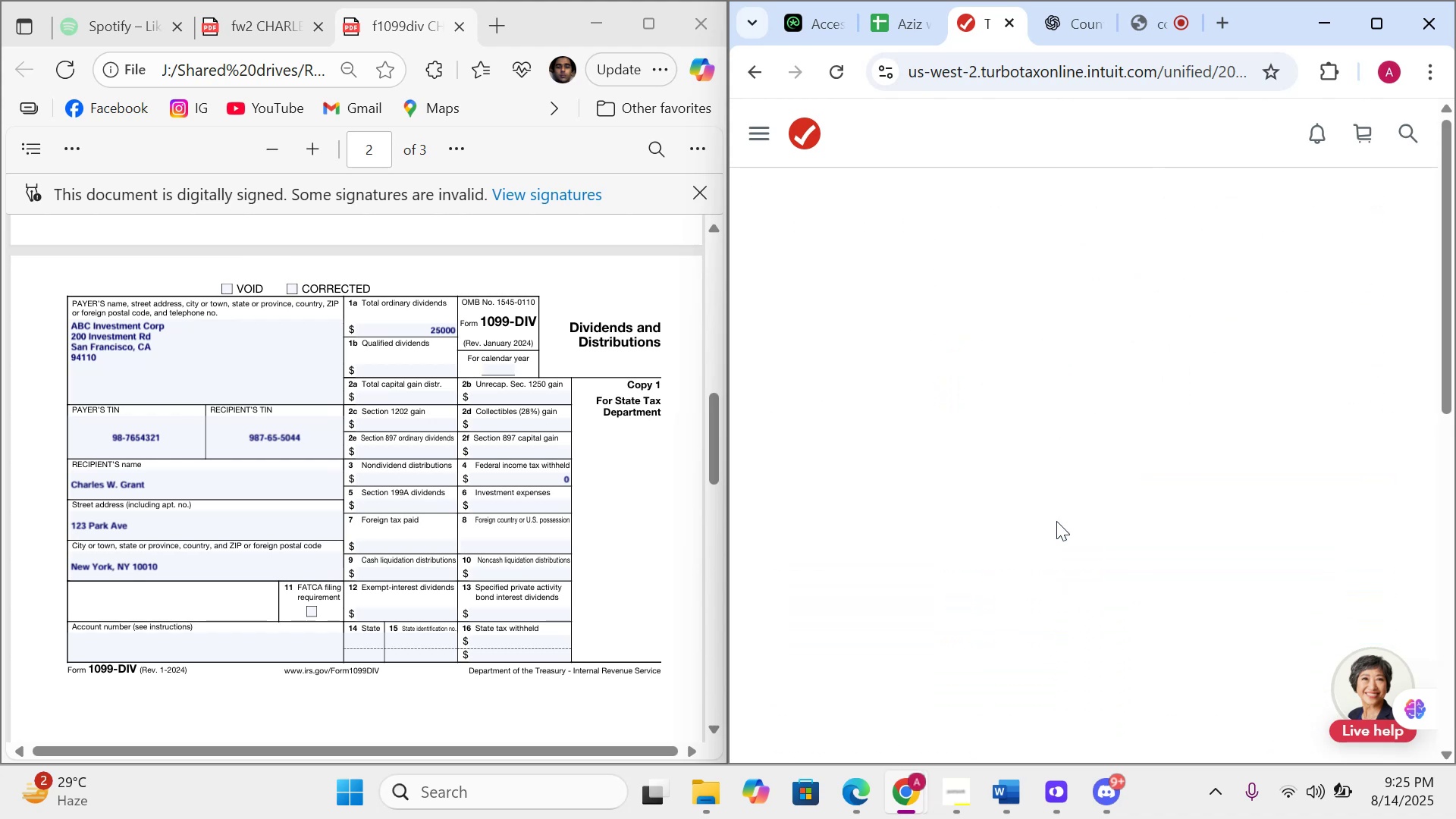 
scroll: coordinate [1056, 521], scroll_direction: down, amount: 1.0
 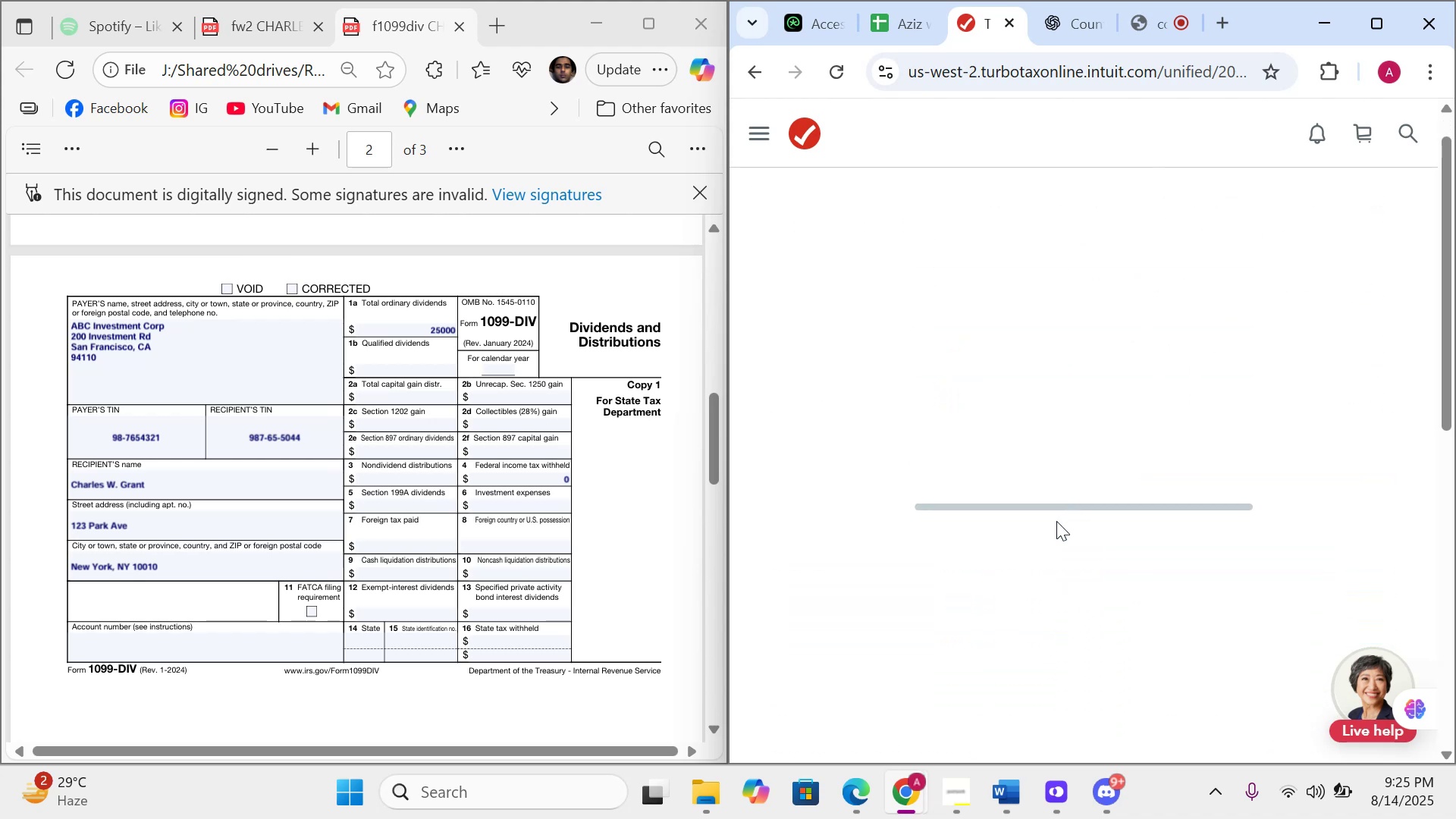 
scroll: coordinate [1056, 521], scroll_direction: up, amount: 2.0
 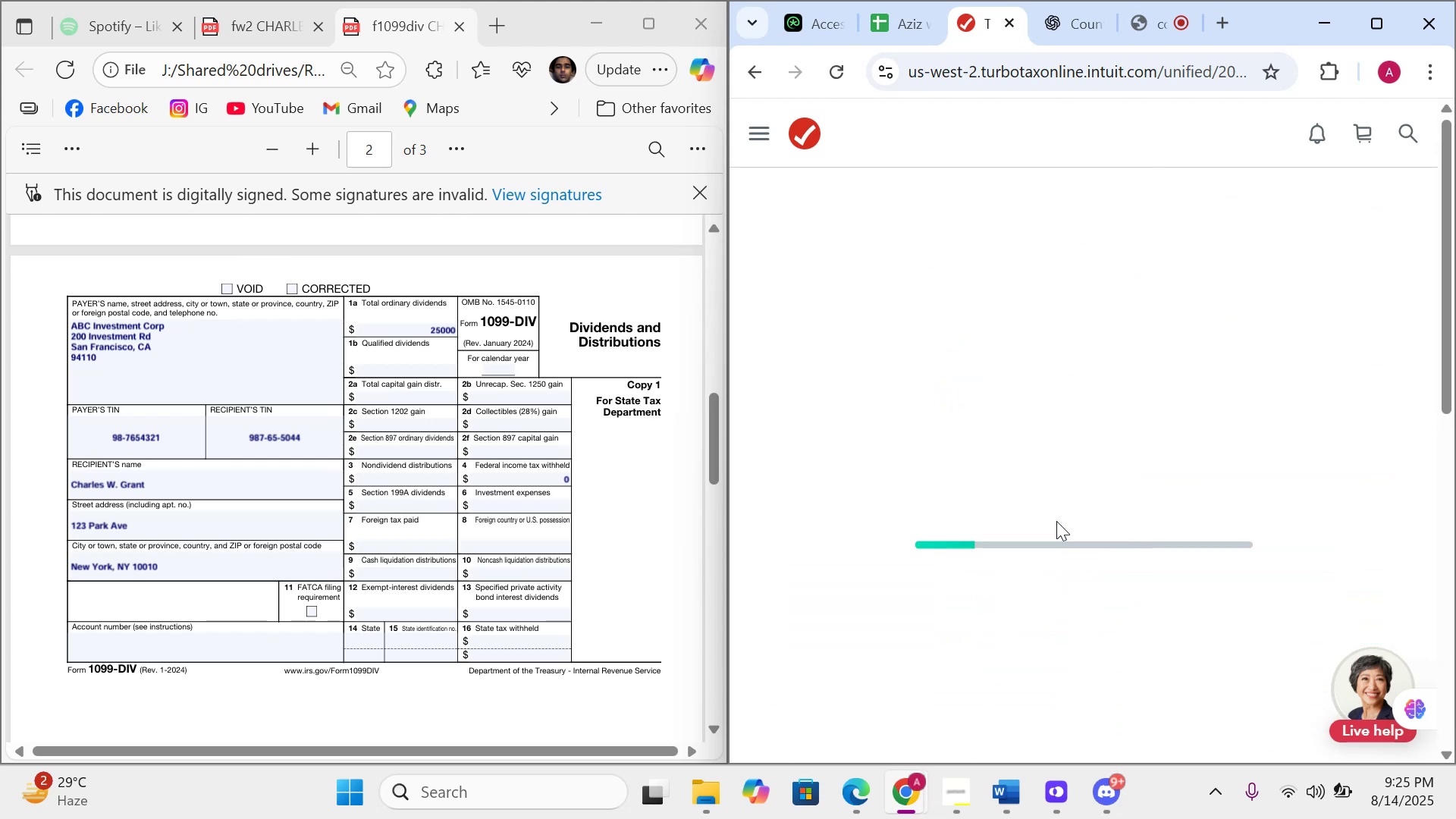 
scroll: coordinate [1056, 521], scroll_direction: down, amount: 1.0
 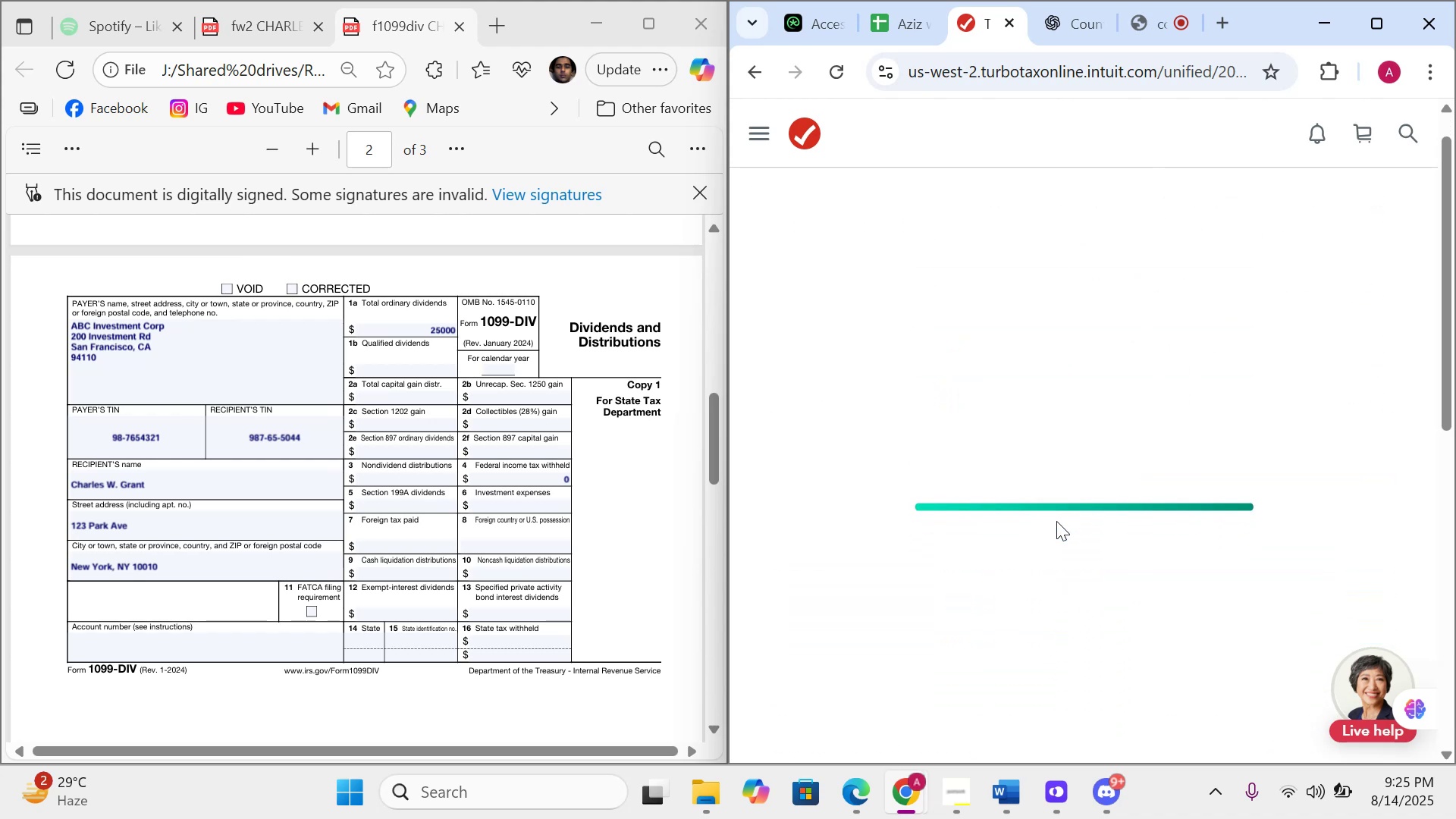 
scroll: coordinate [1056, 521], scroll_direction: up, amount: 1.0
 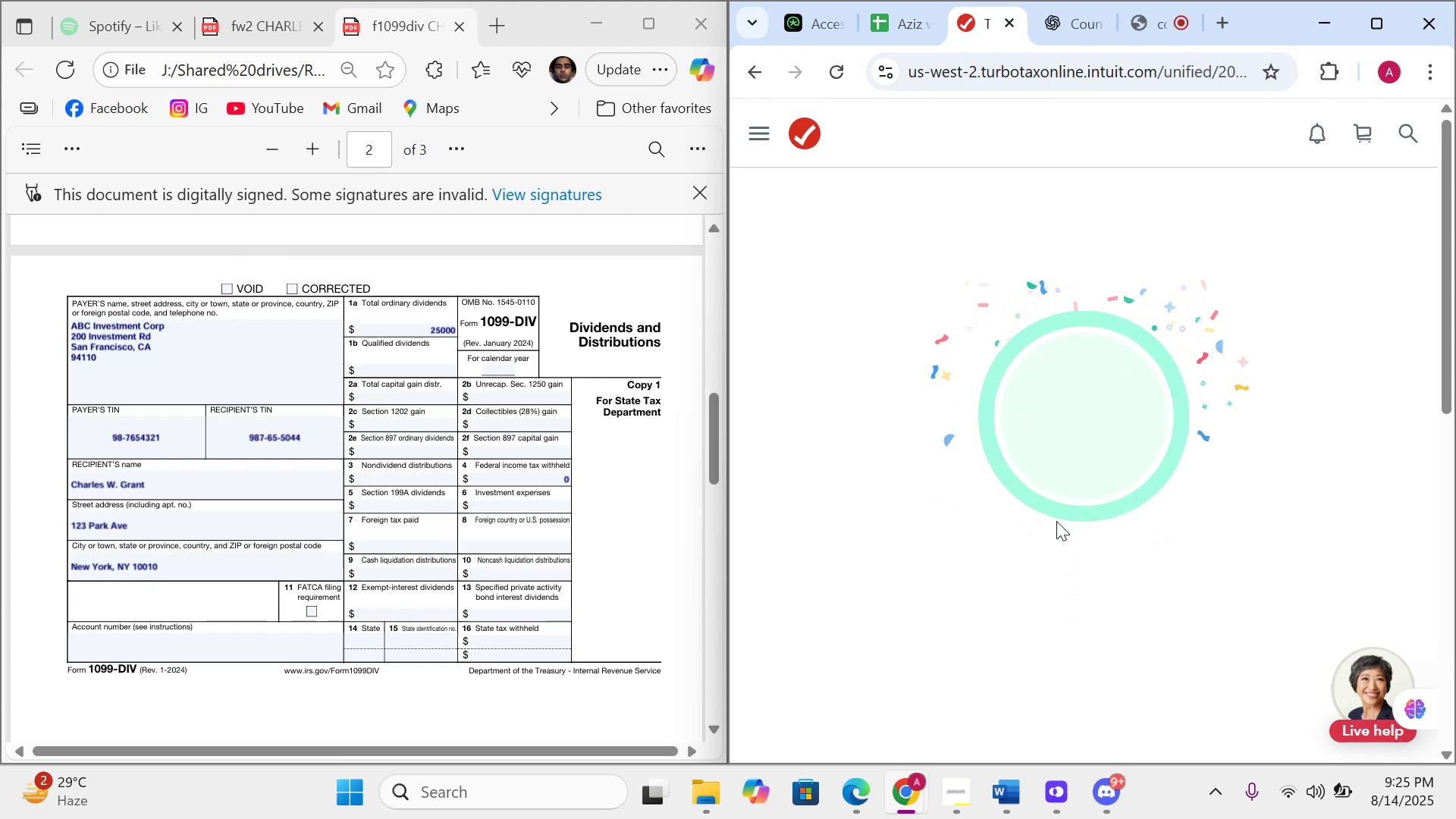 
scroll: coordinate [1056, 521], scroll_direction: down, amount: 7.0
 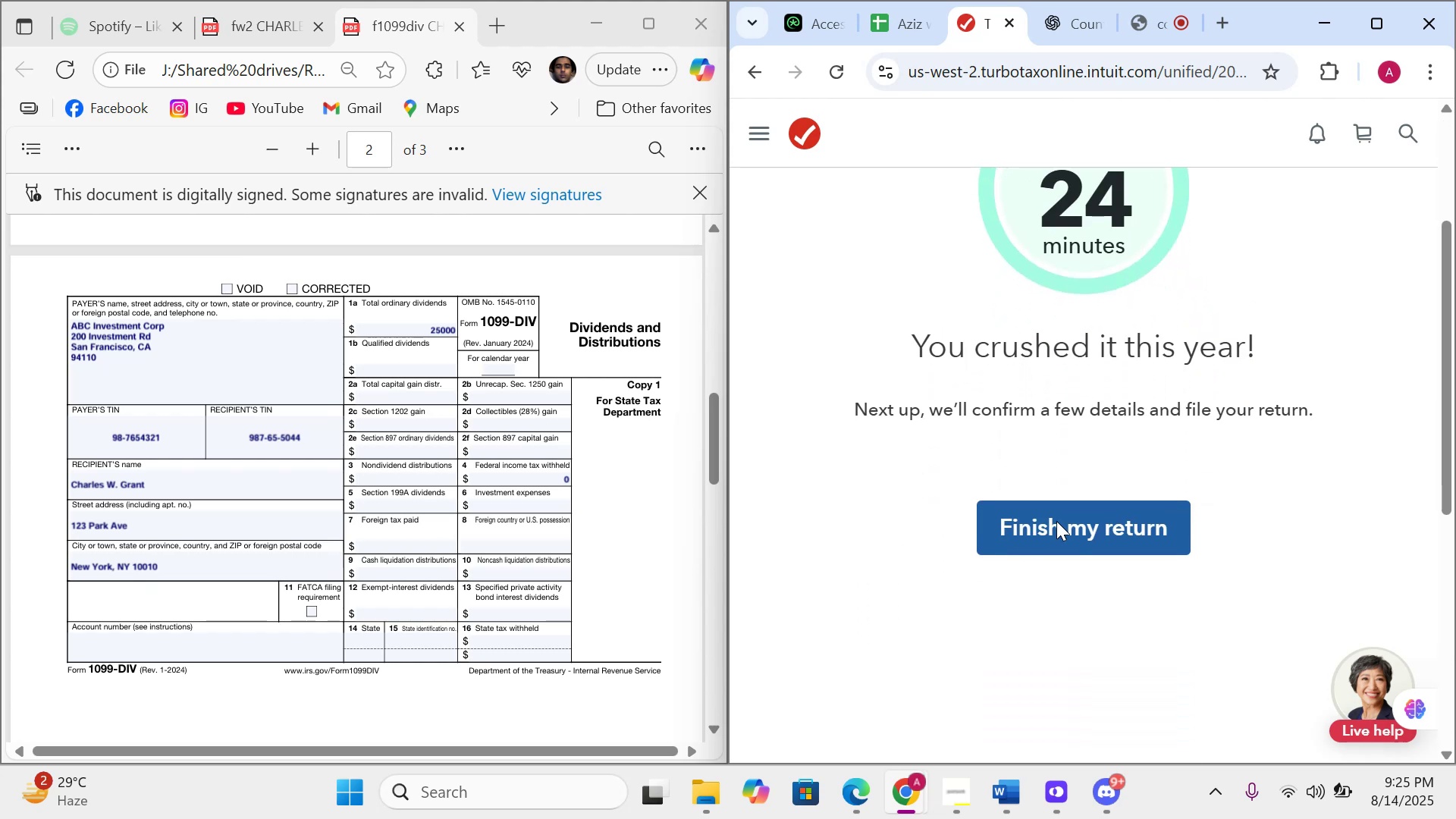 
left_click([1056, 521])
 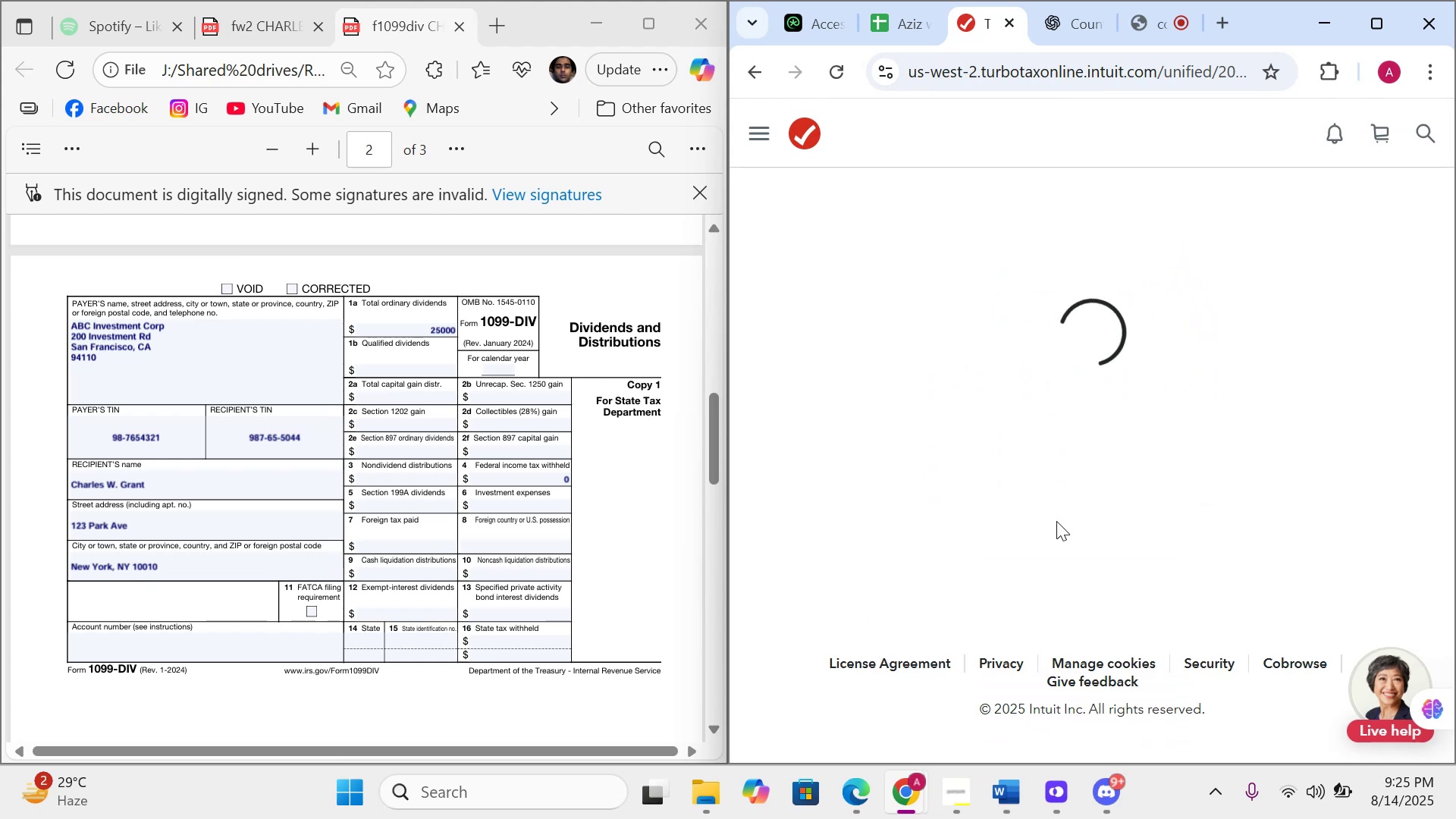 
wait(6.7)
 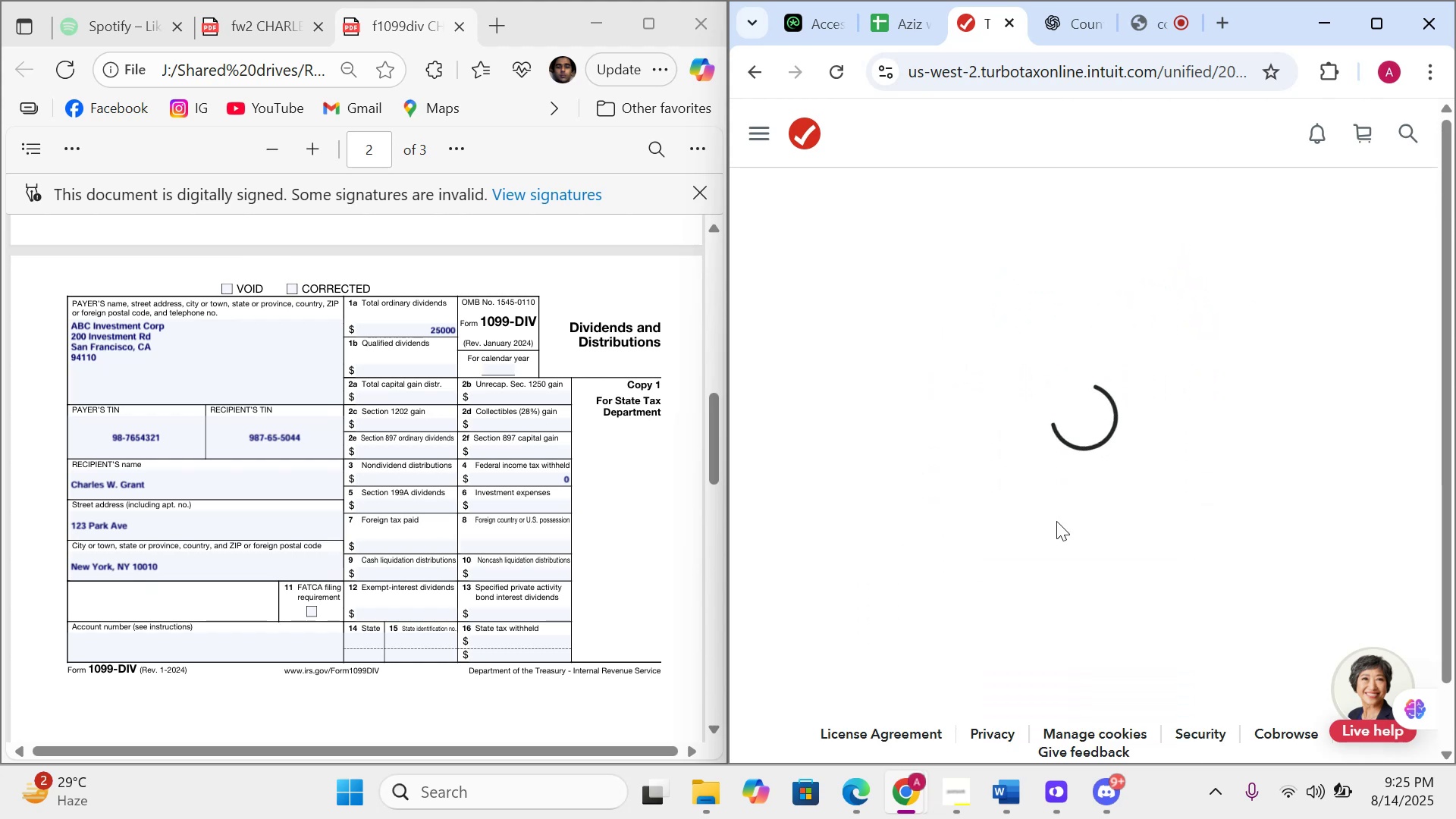 
scroll: coordinate [1056, 521], scroll_direction: up, amount: 1.0
 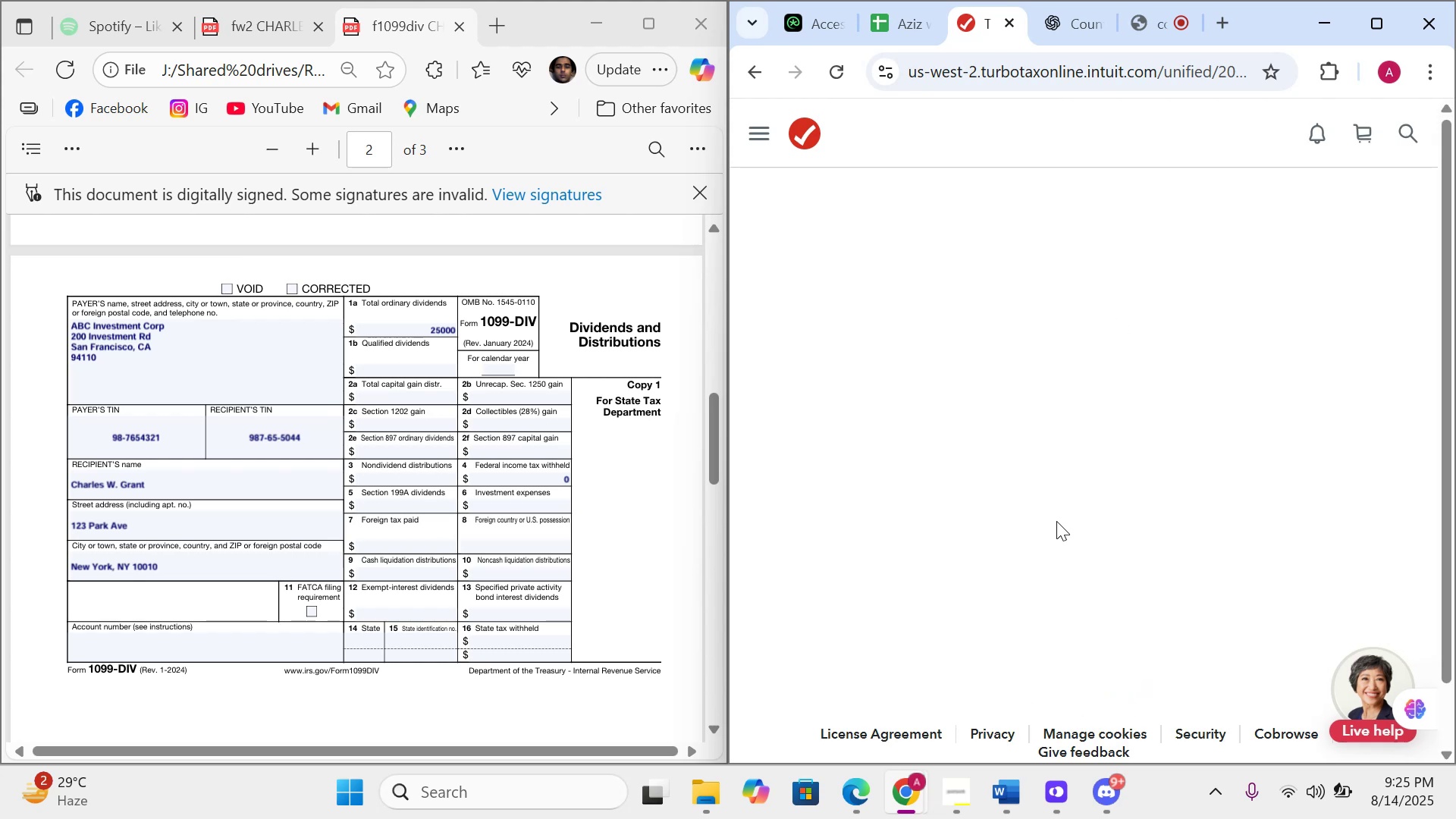 
scroll: coordinate [1056, 521], scroll_direction: down, amount: 22.0
 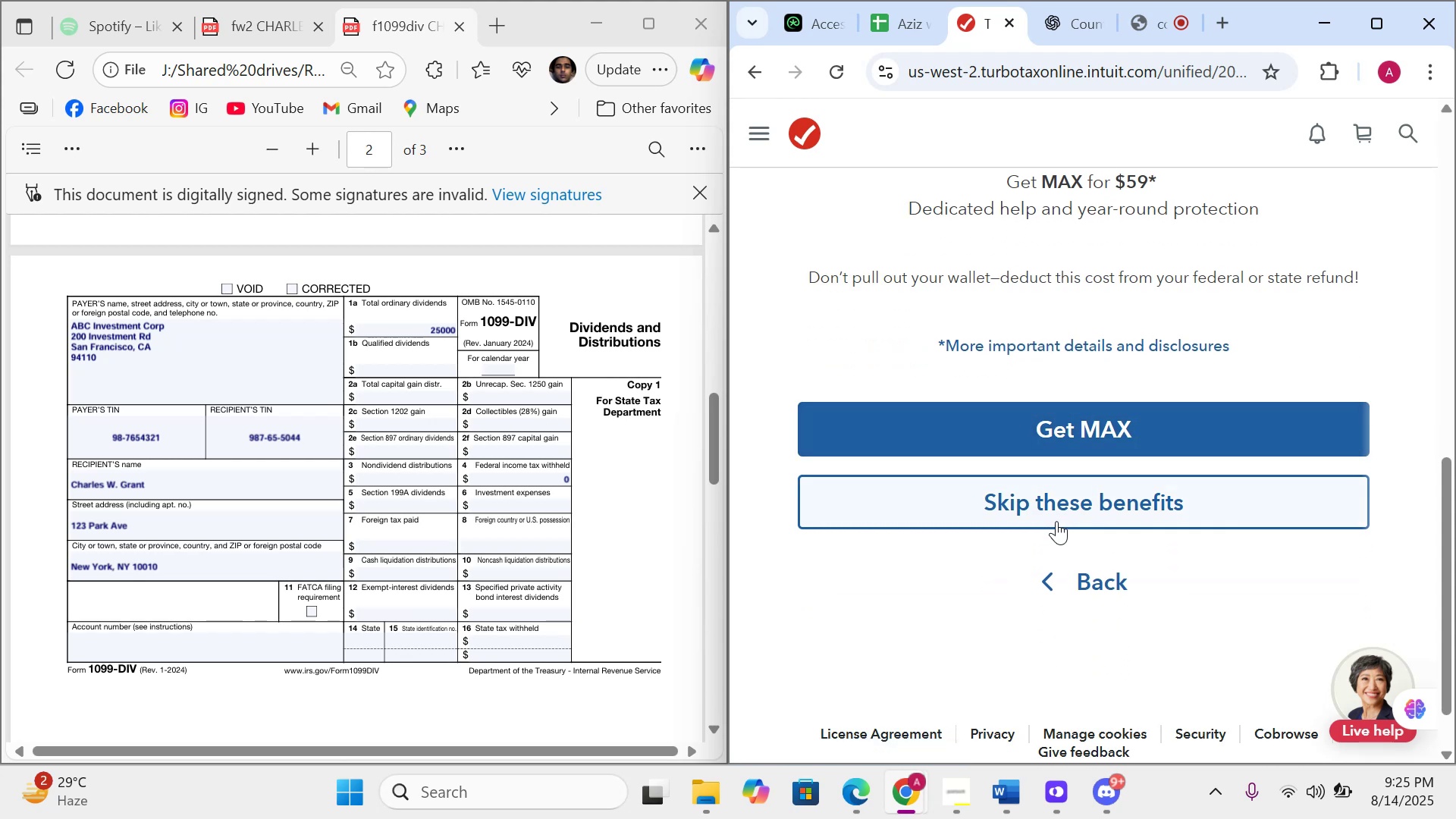 
wait(7.74)
 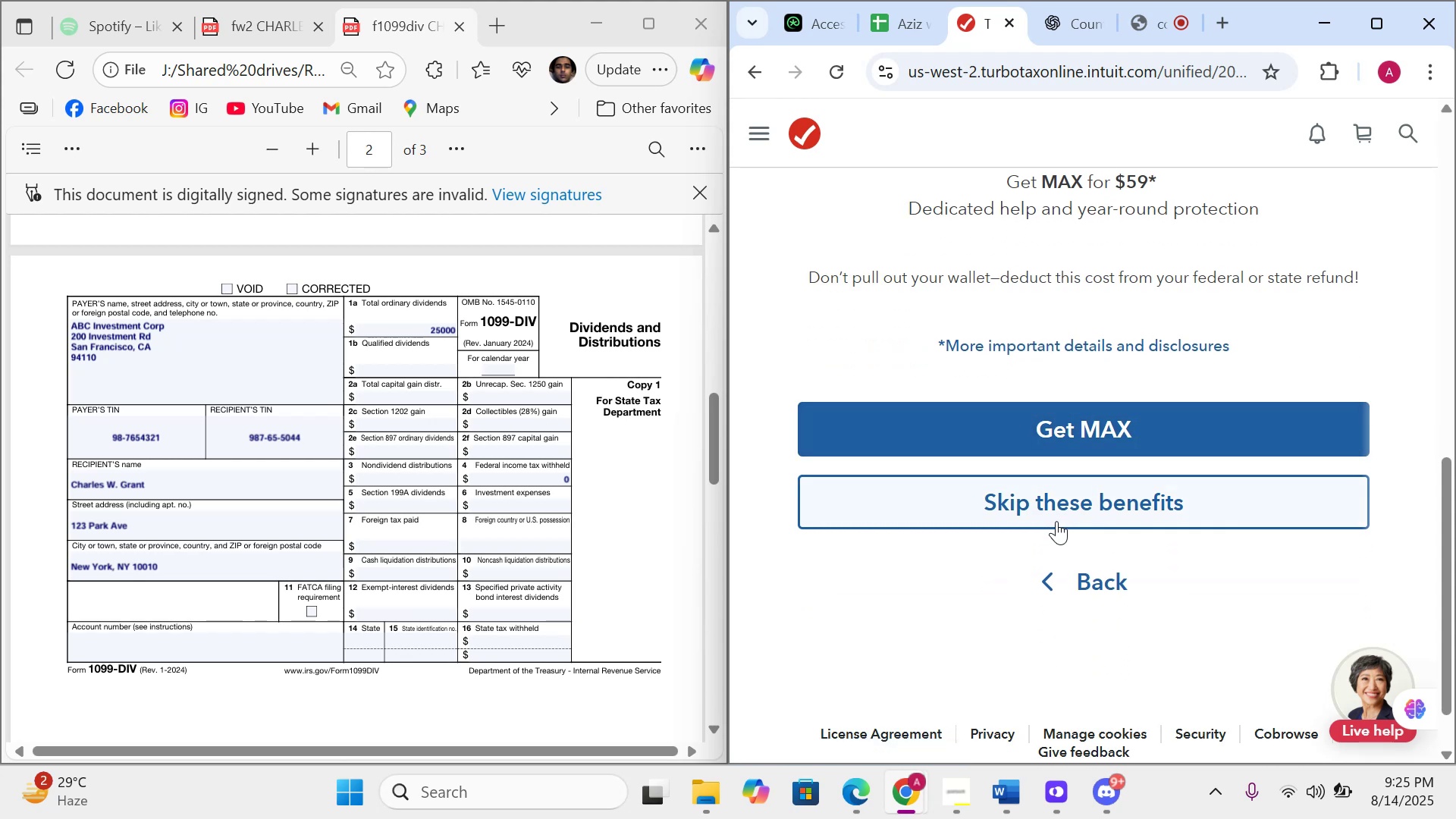 
left_click([1056, 521])
 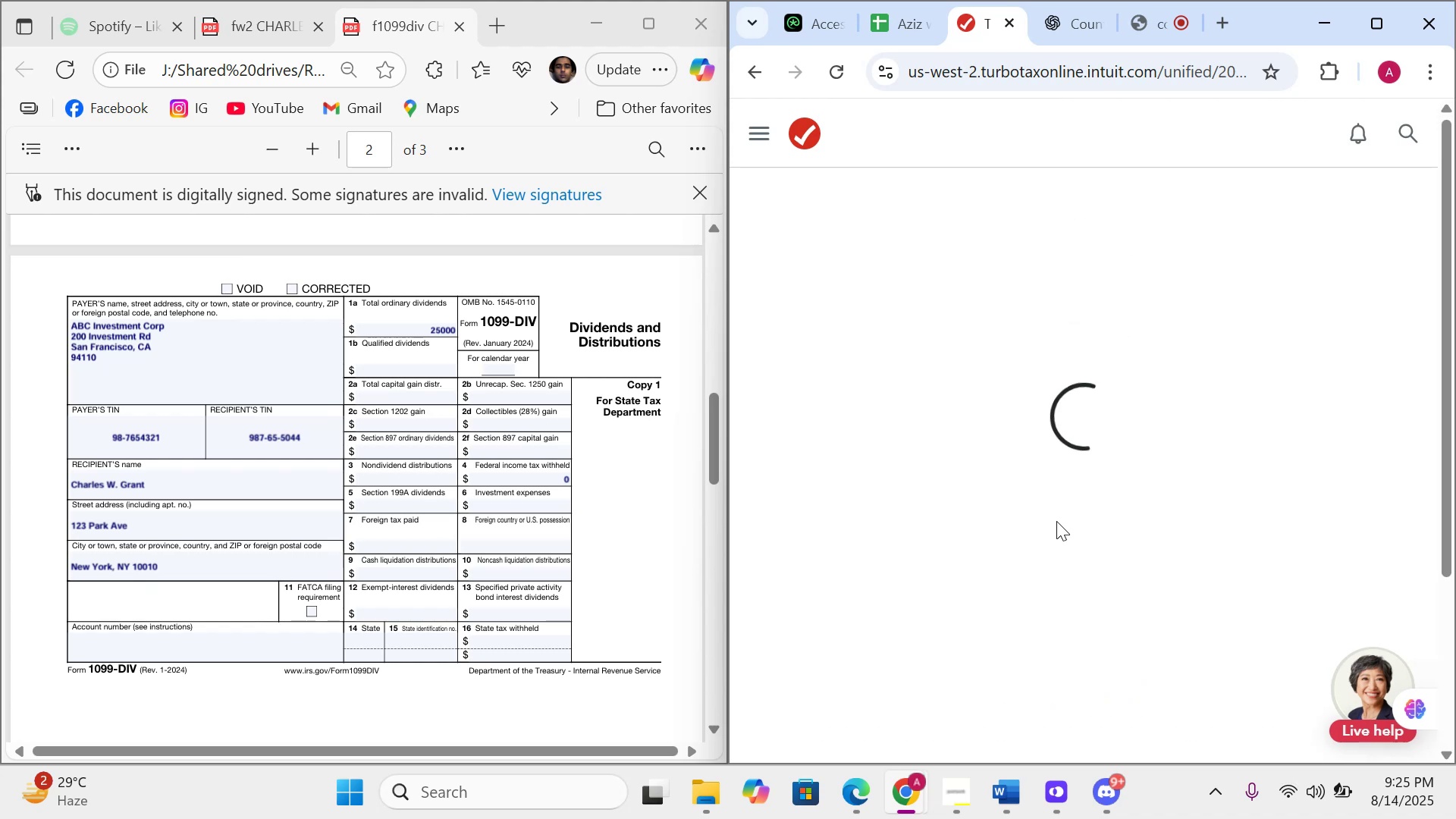 
wait(11.61)
 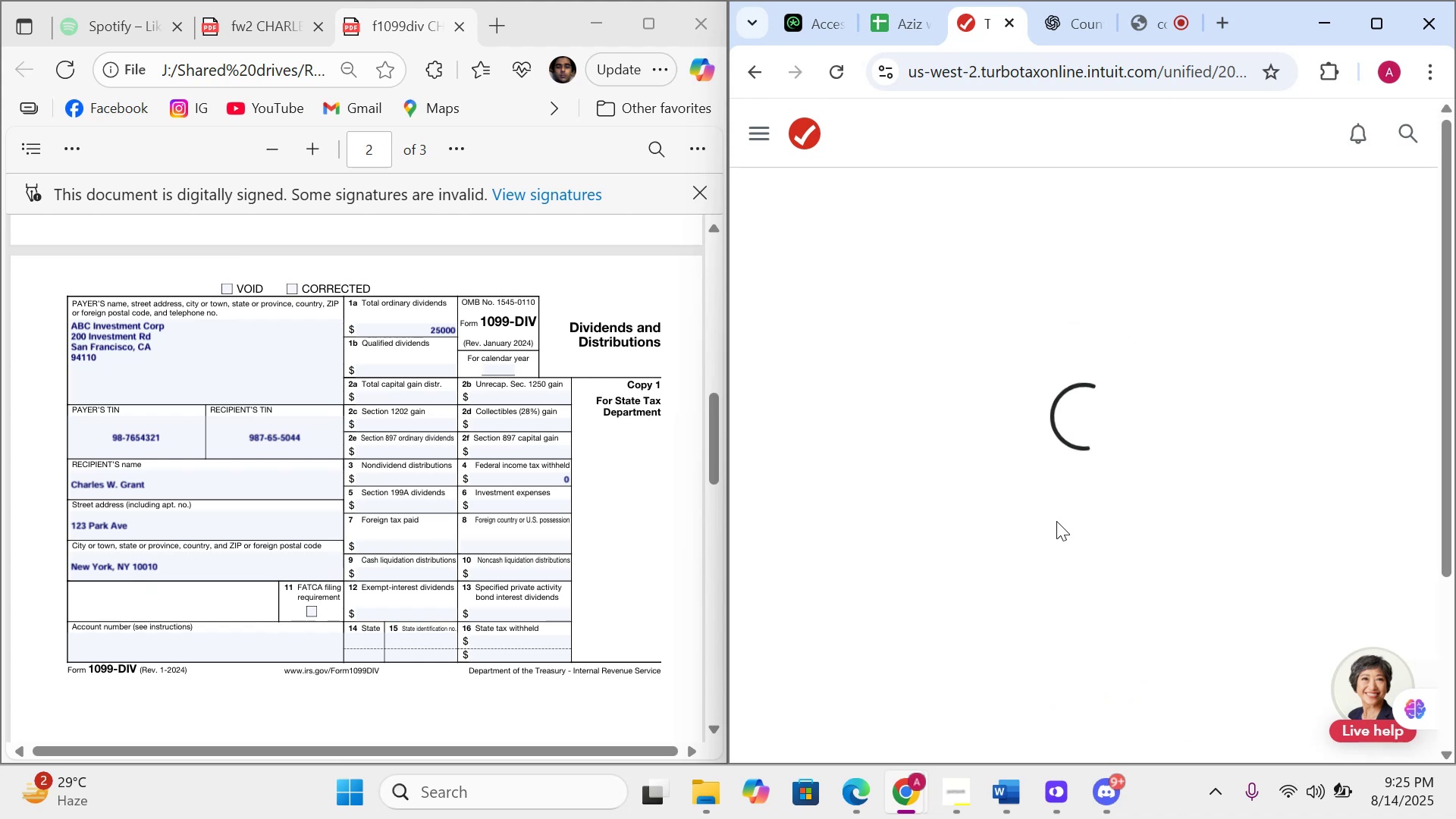 
scroll: coordinate [1056, 521], scroll_direction: down, amount: 13.0
 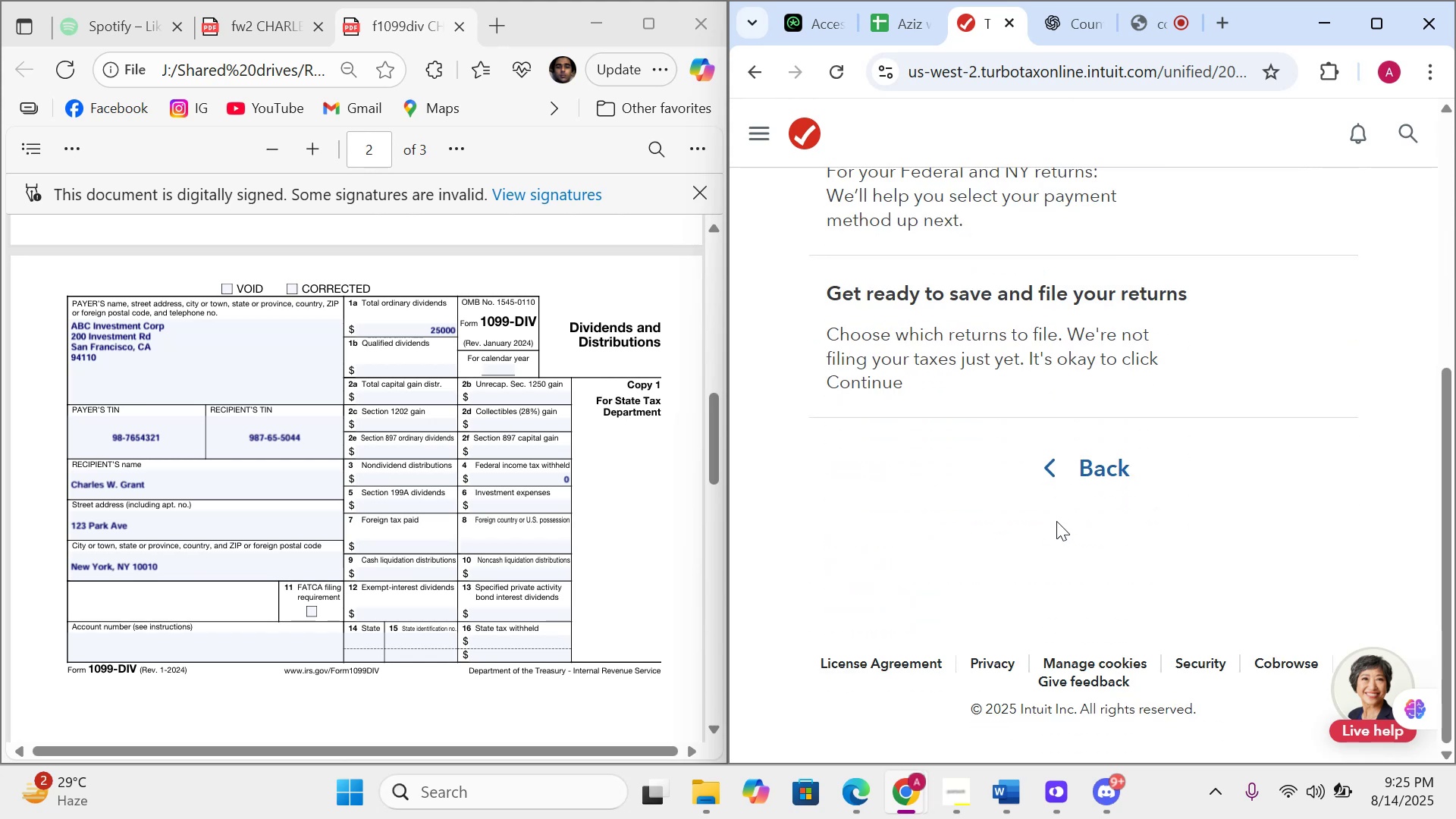 
scroll: coordinate [1056, 521], scroll_direction: up, amount: 13.0
 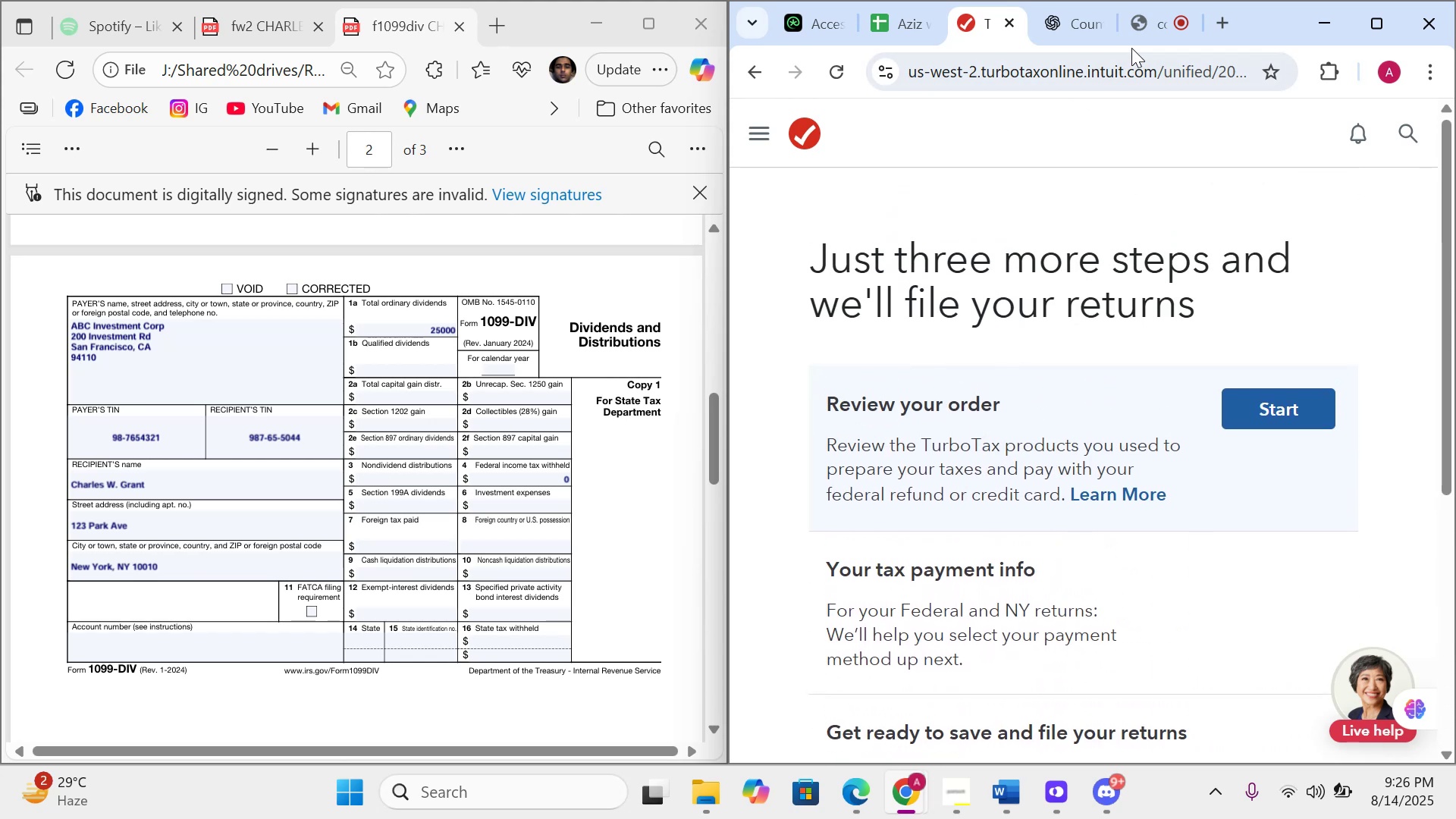 